 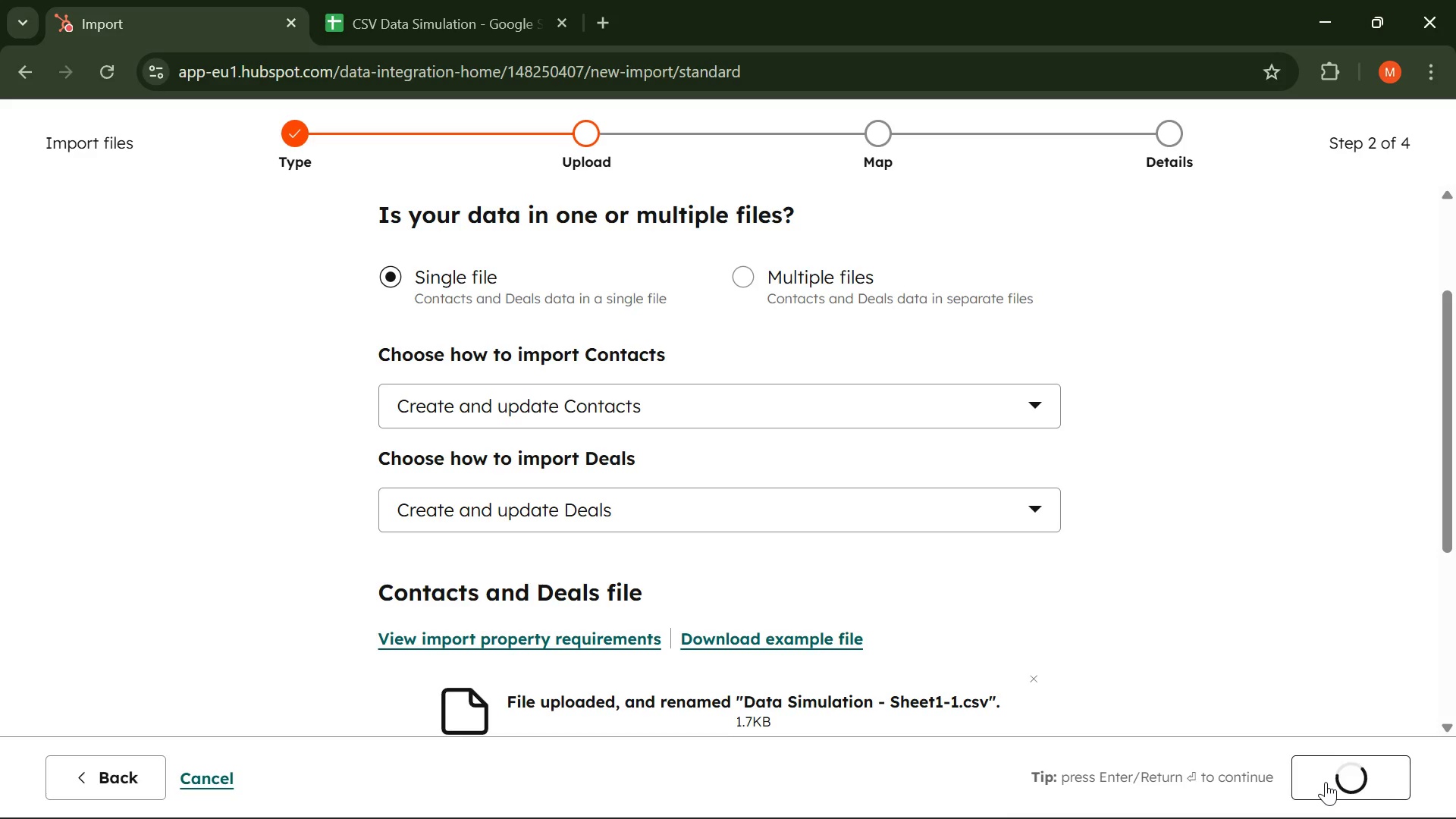 
scroll: coordinate [808, 625], scroll_direction: down, amount: 6.0
 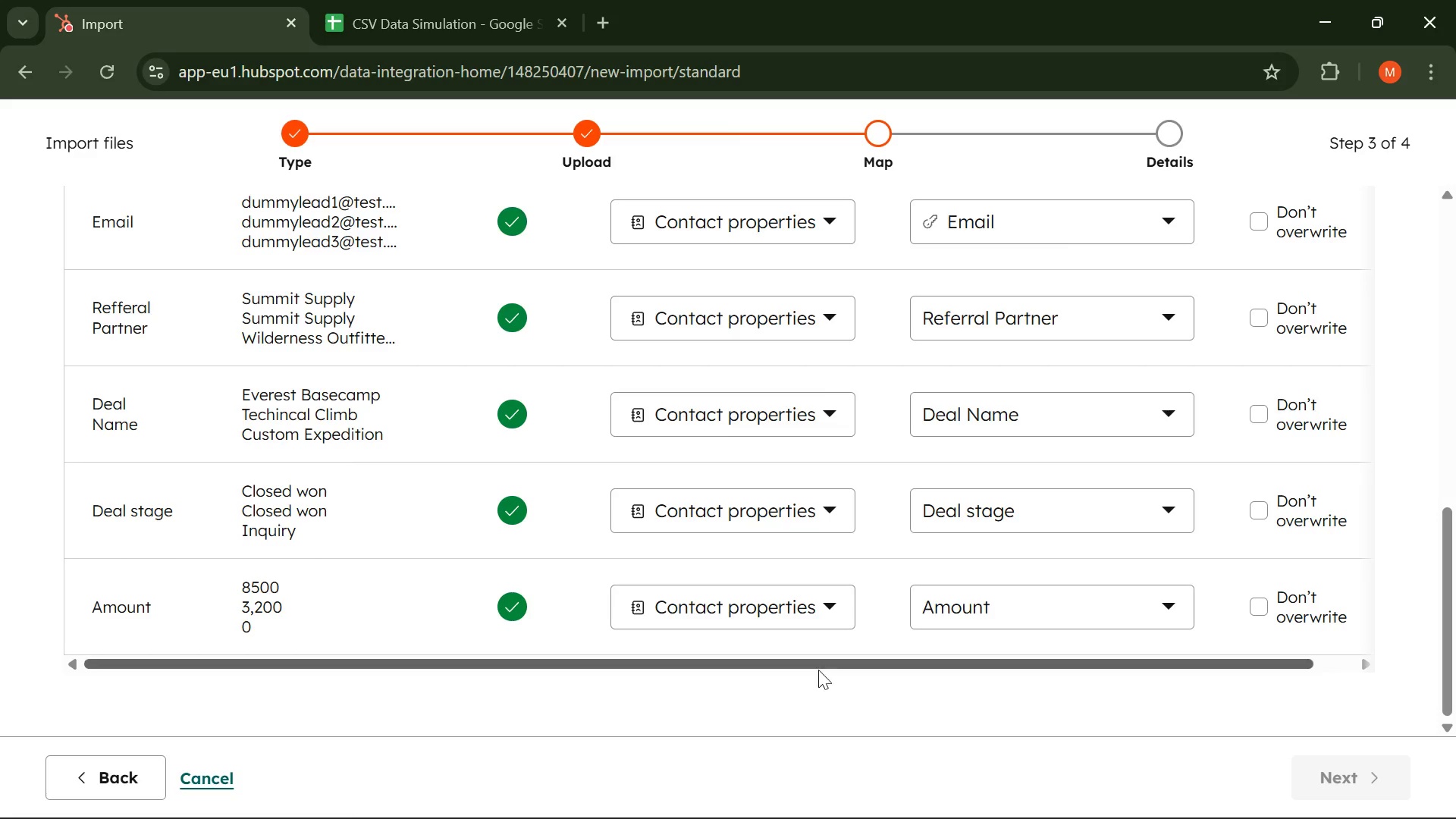 
left_click([805, 602])
 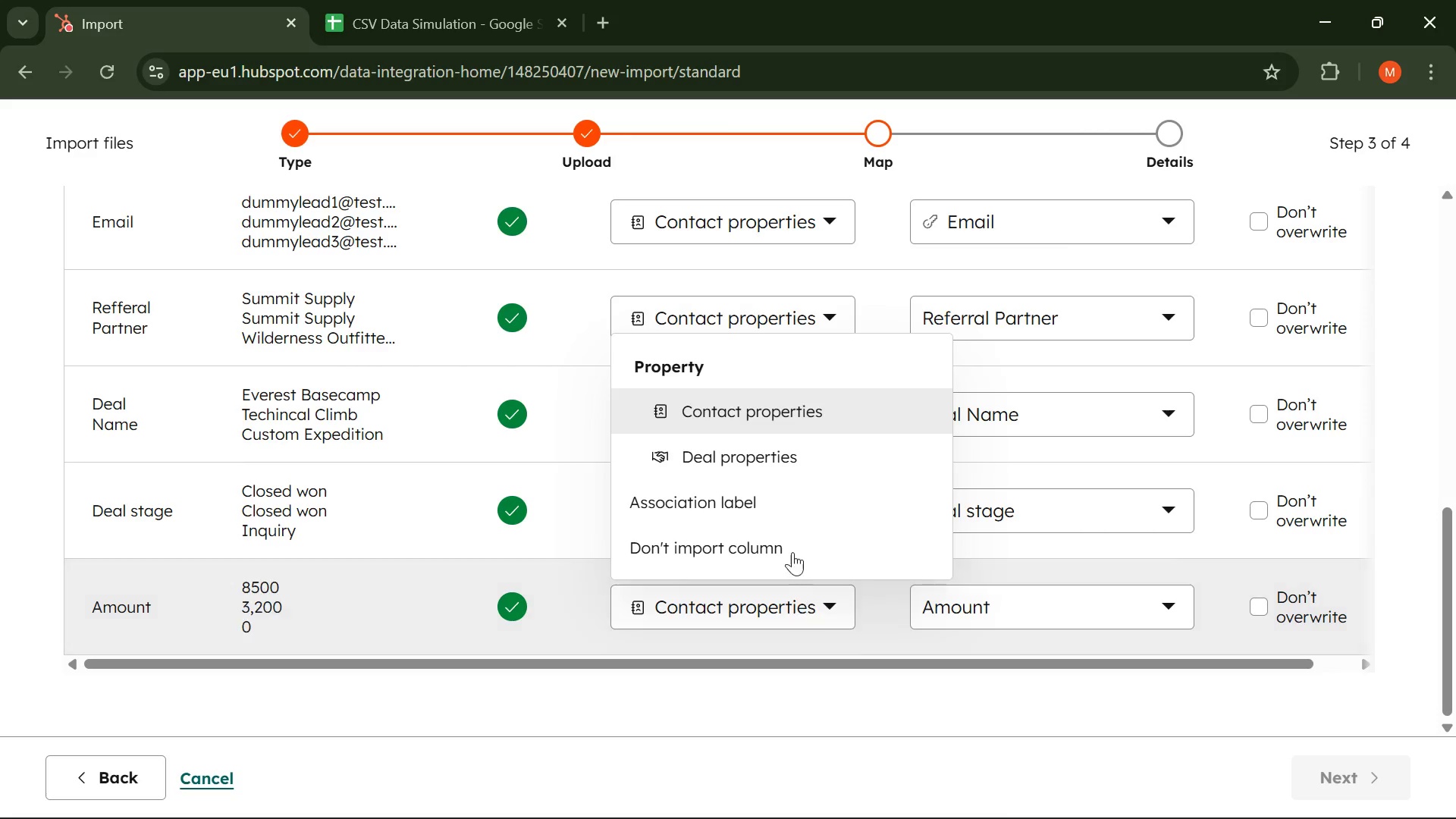 
left_click([780, 453])
 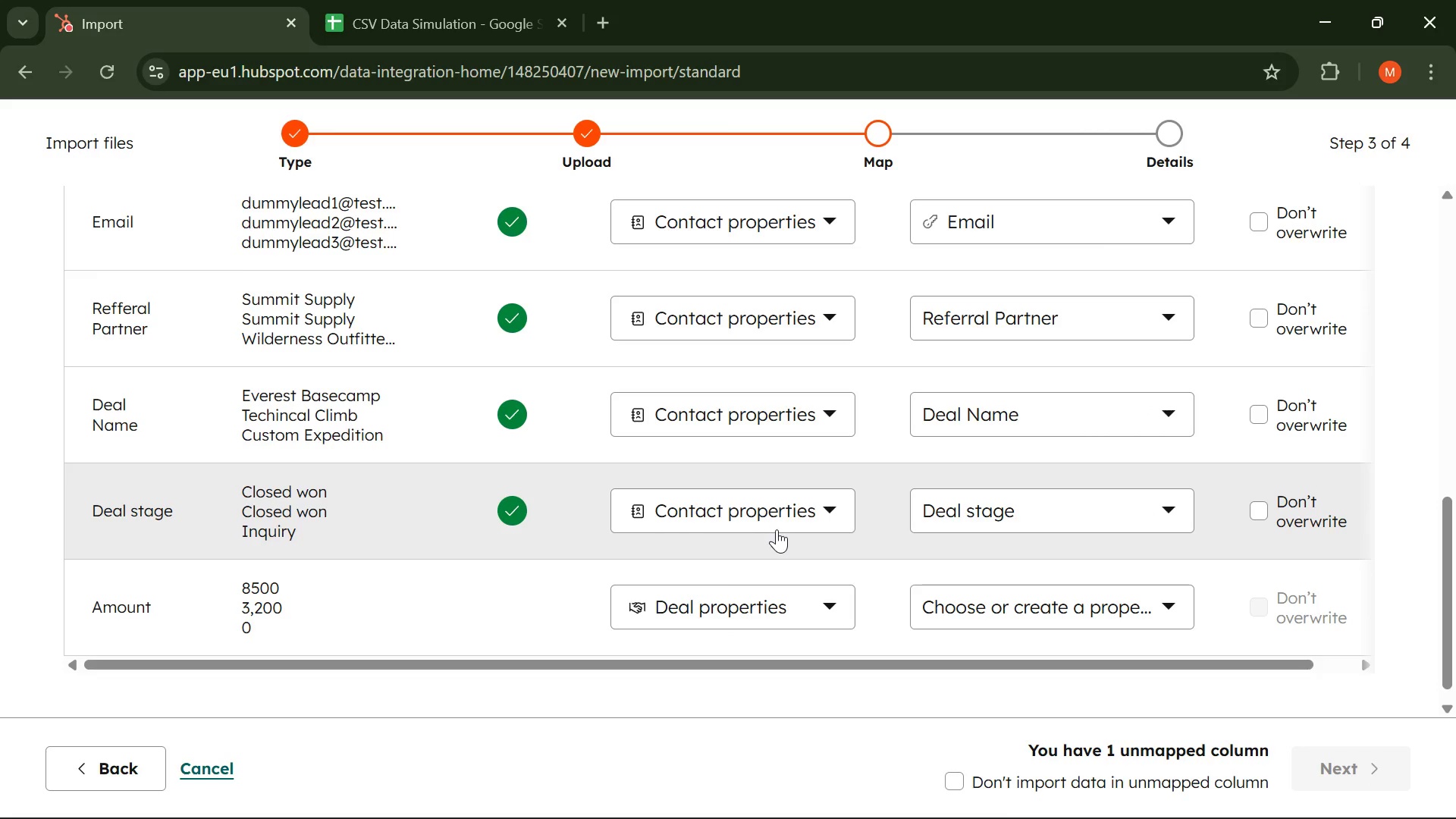 
left_click([788, 514])
 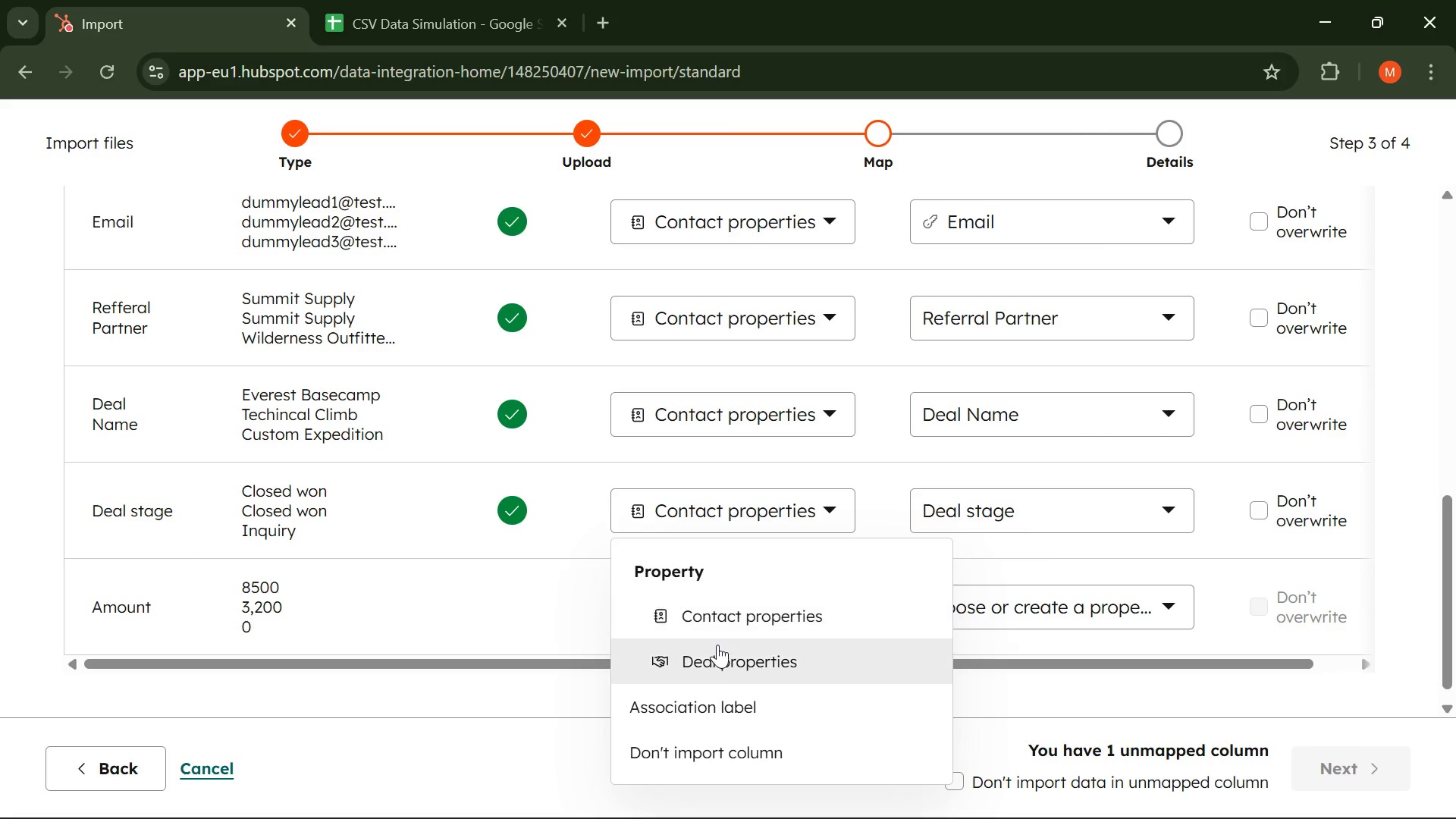 
left_click([717, 645])
 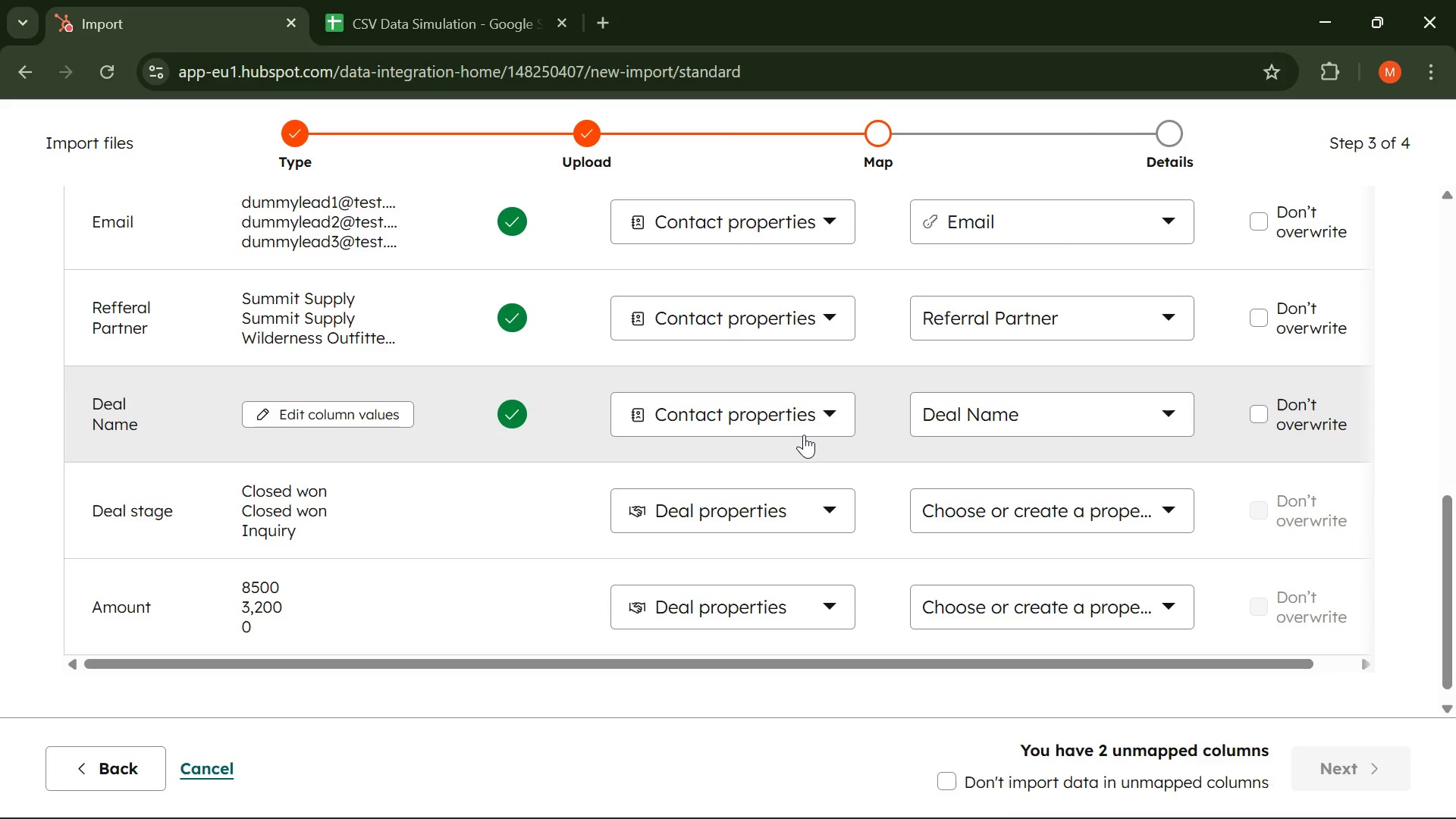 
wait(11.47)
 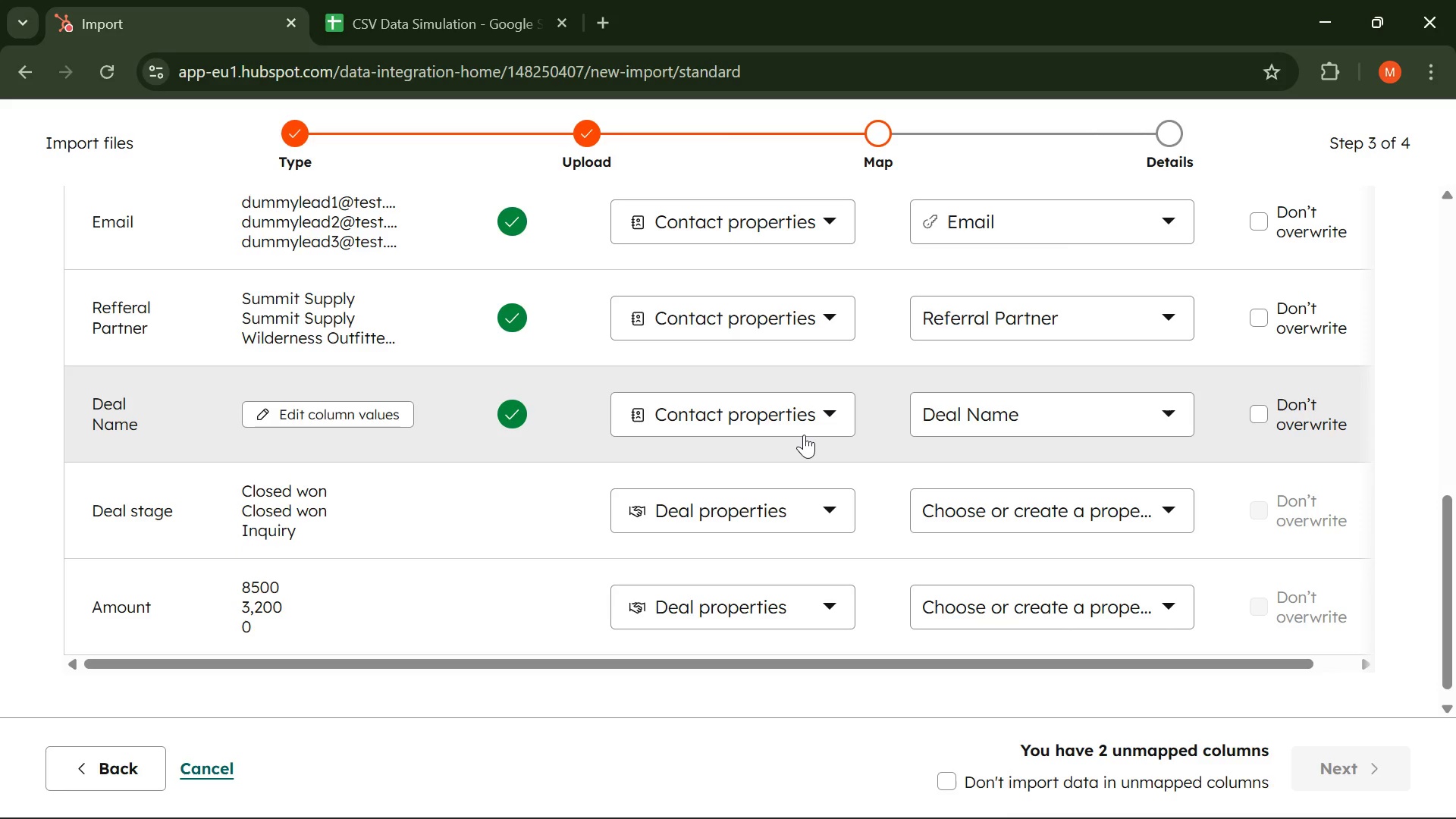 
left_click([799, 422])
 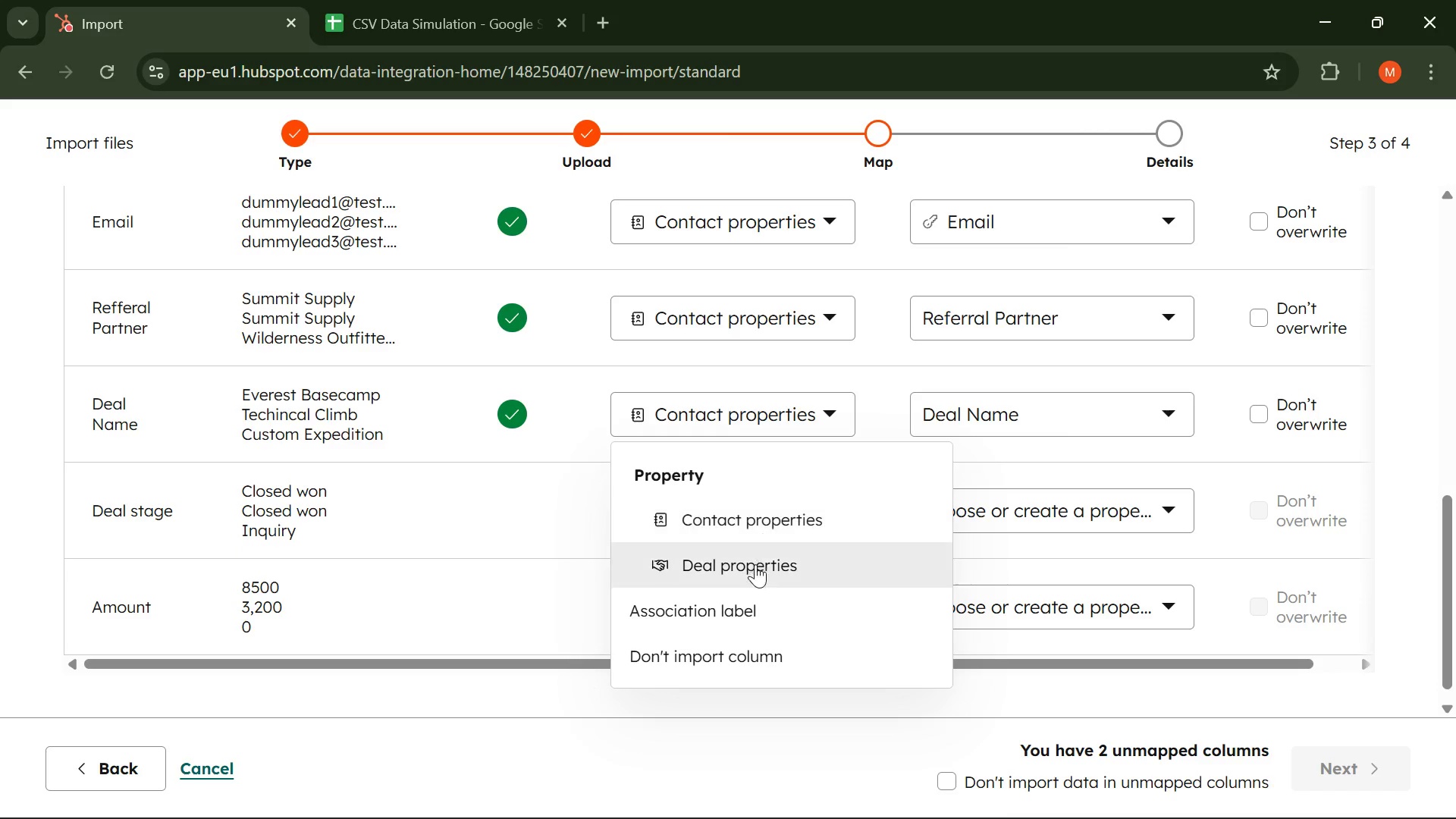 
left_click([752, 570])
 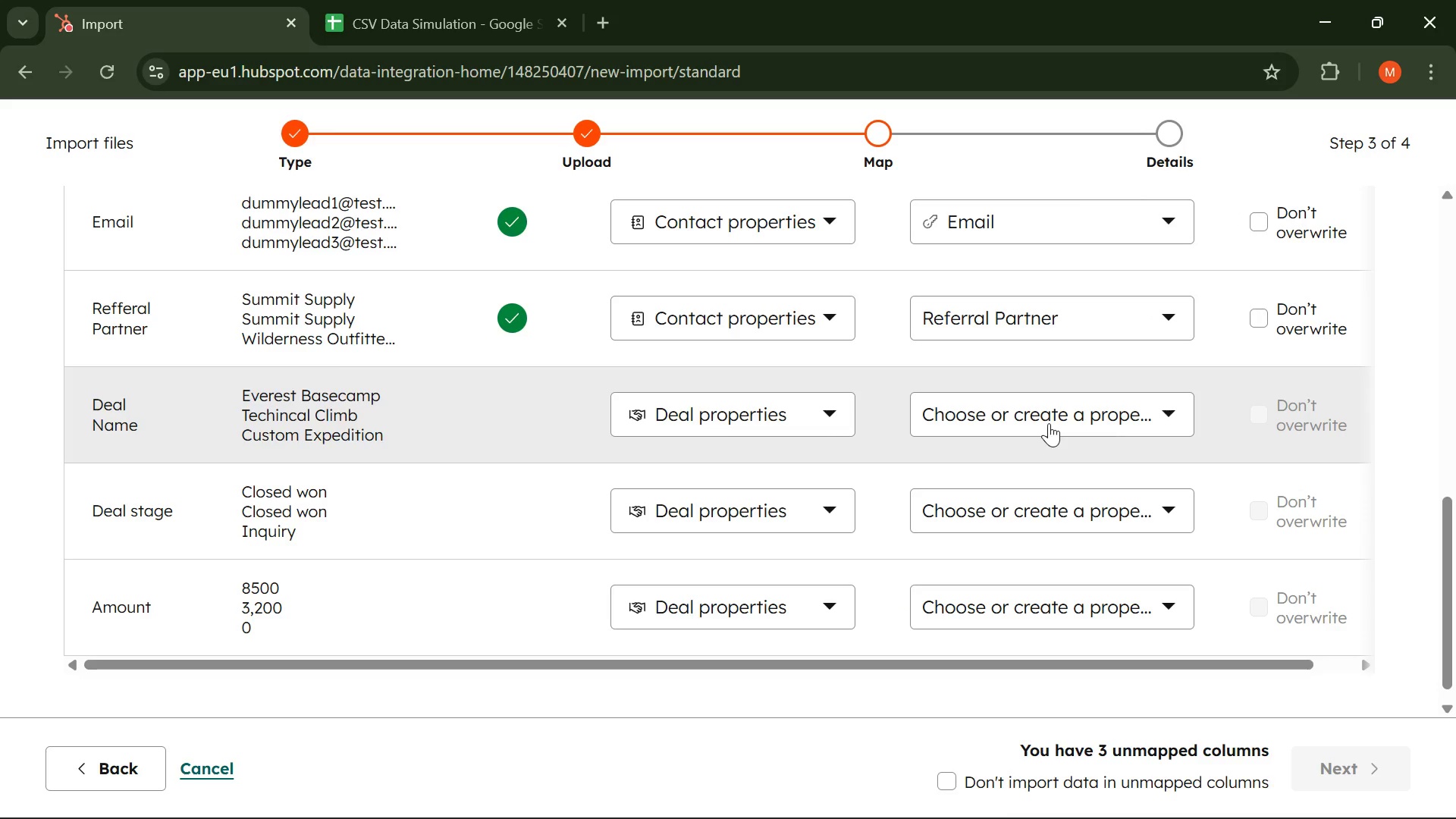 
left_click([1058, 424])
 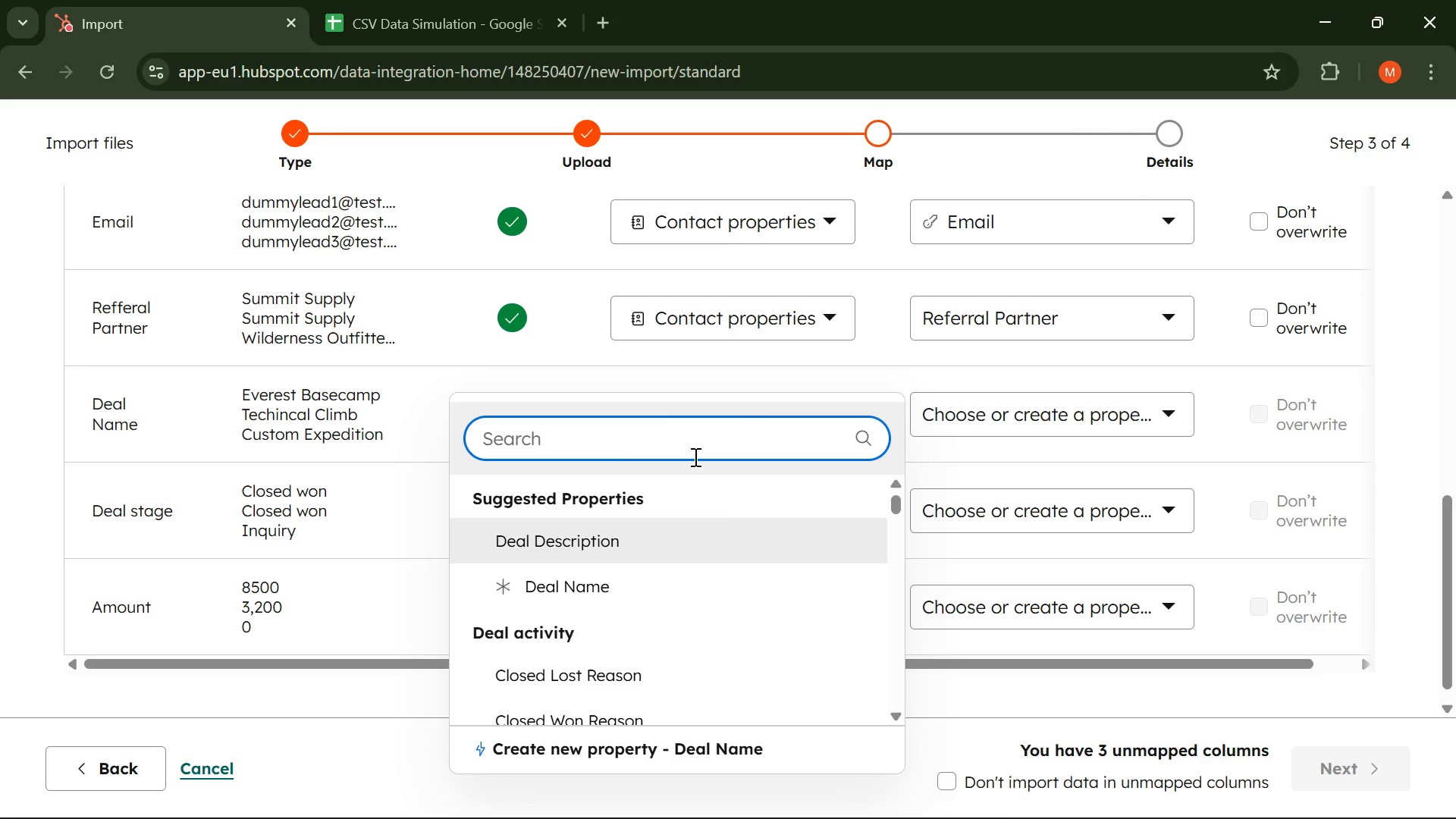 
wait(6.77)
 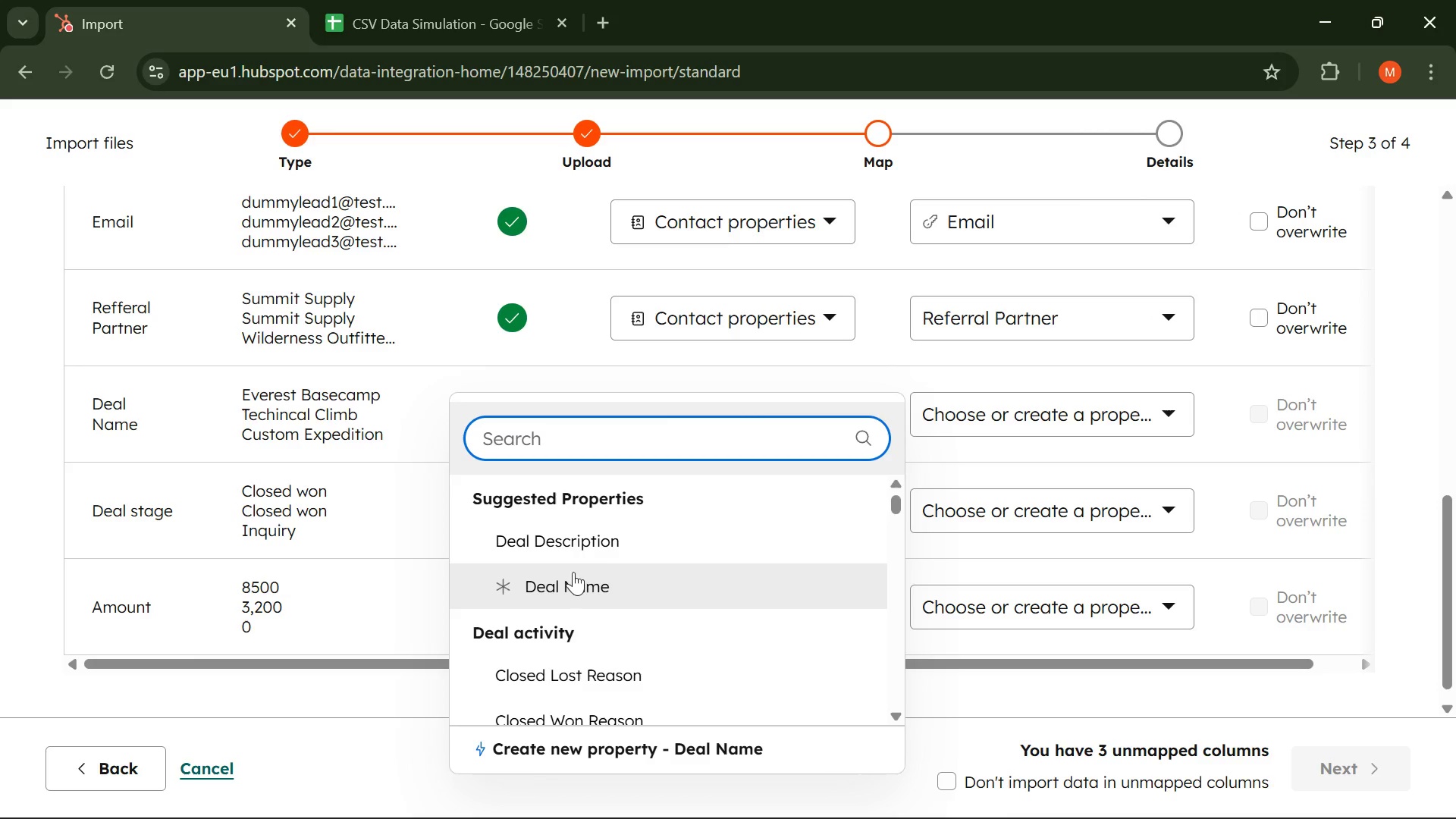 
left_click([1132, 426])
 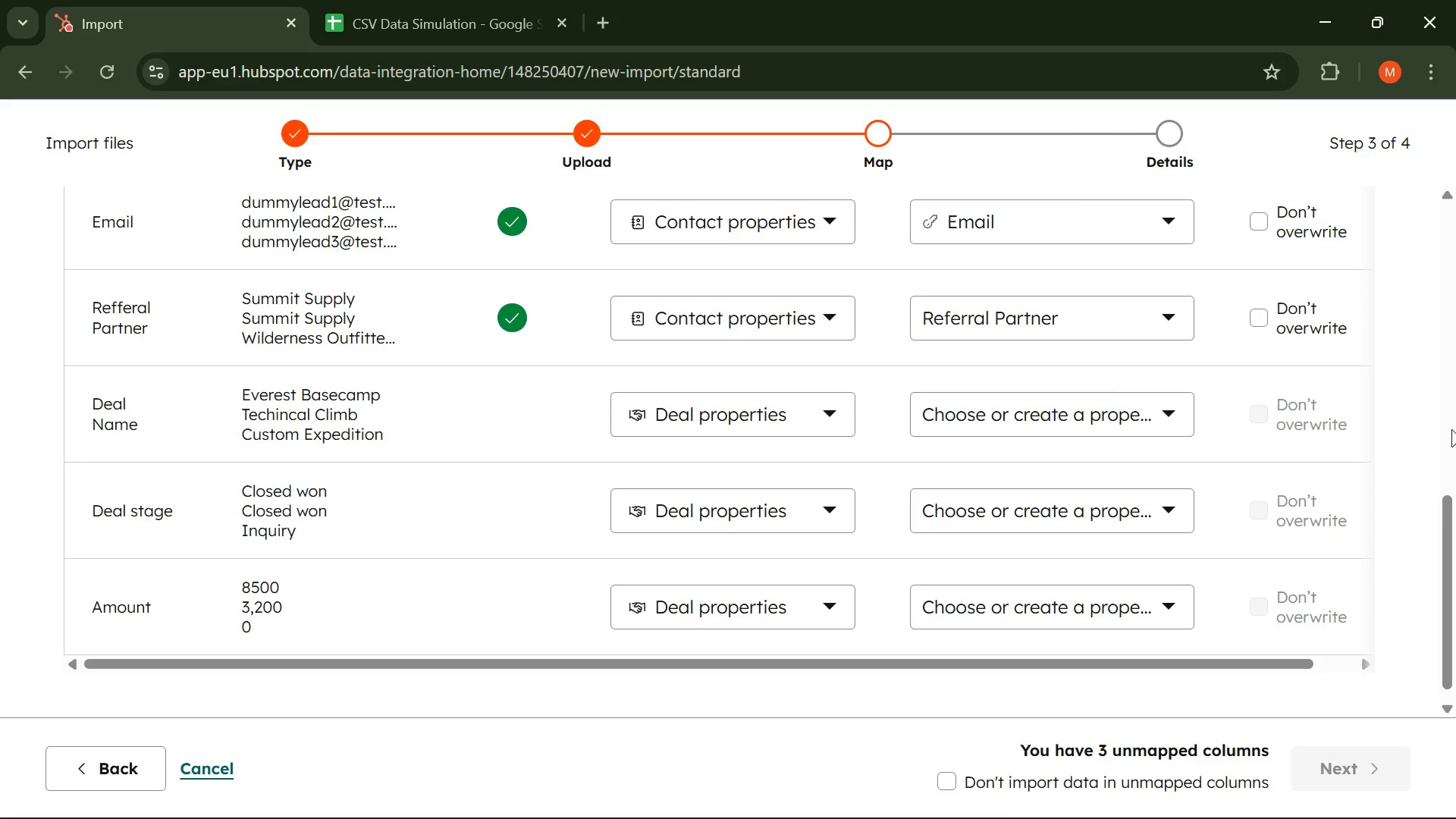 
wait(72.92)
 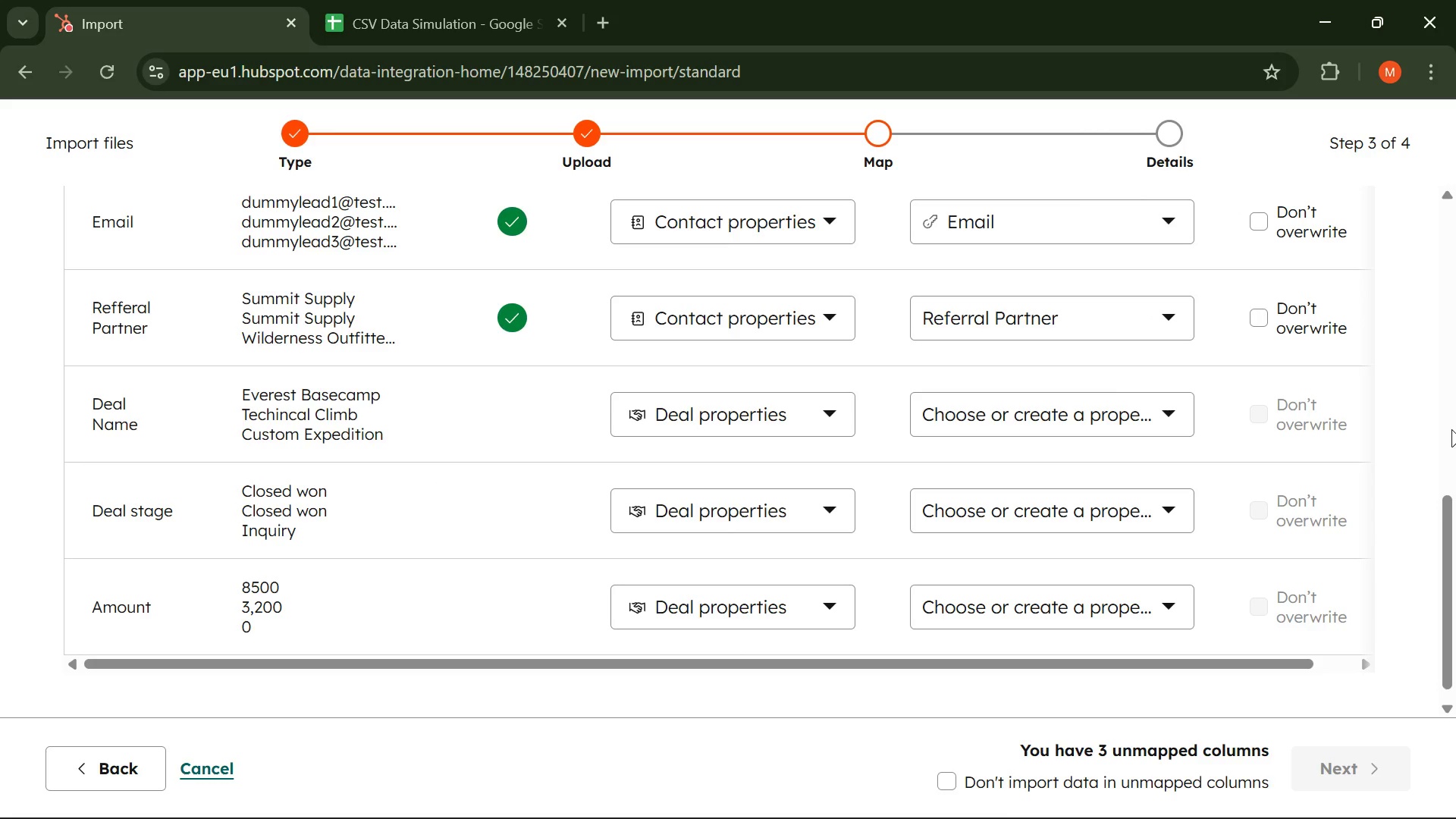 
left_click([1155, 424])
 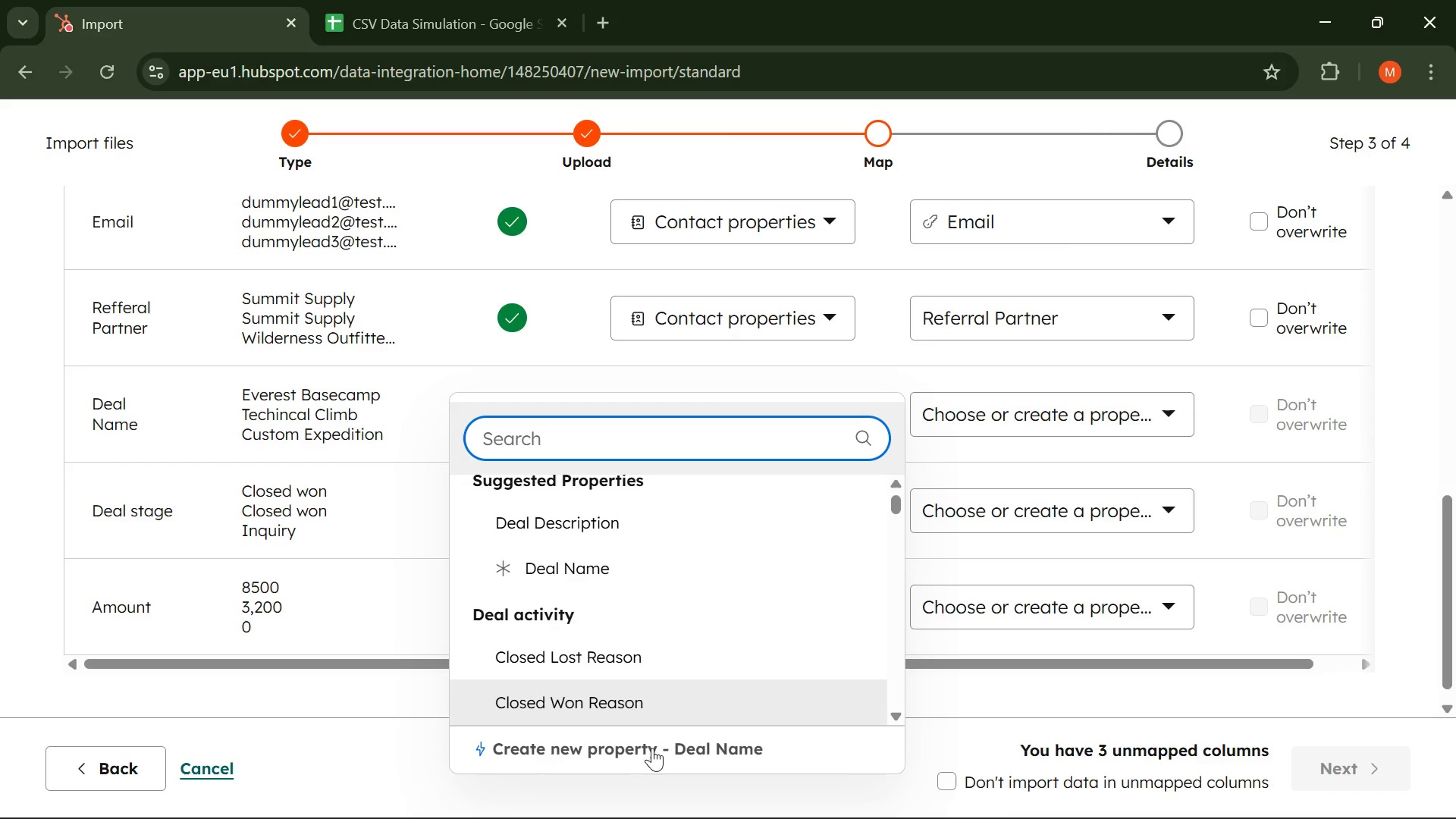 
mouse_move([723, 750])
 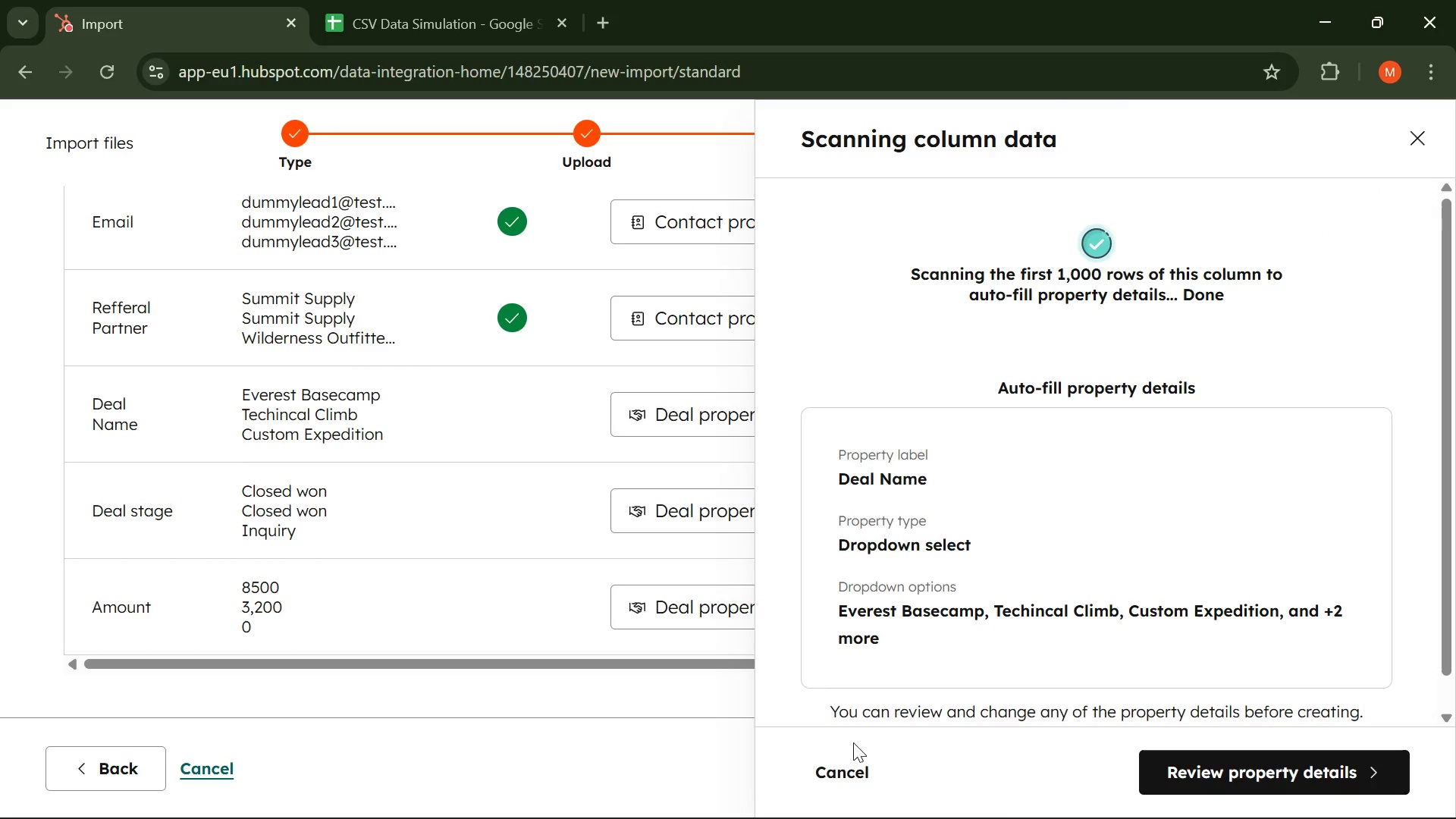 
wait(24.68)
 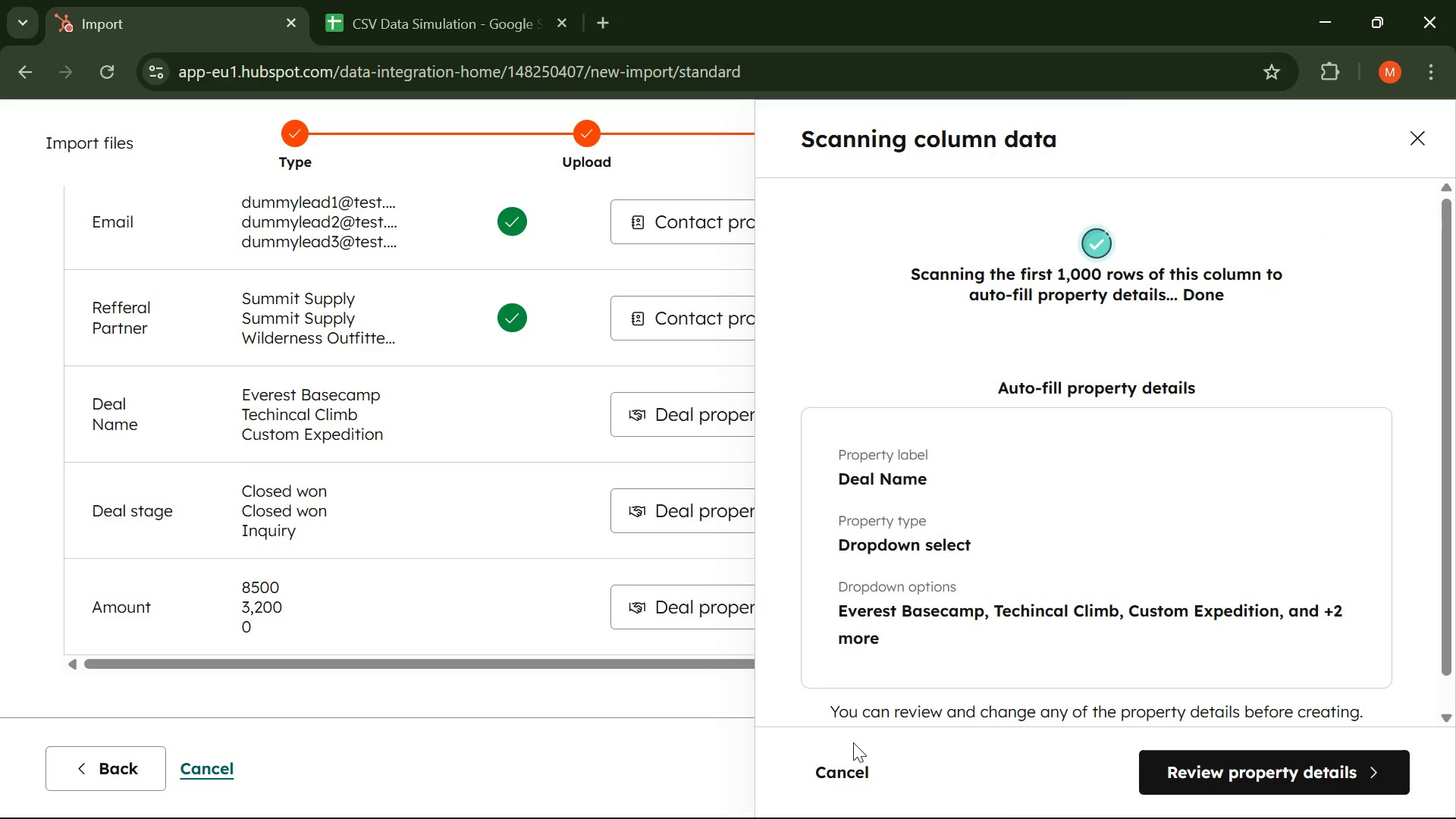 
left_click([1238, 765])
 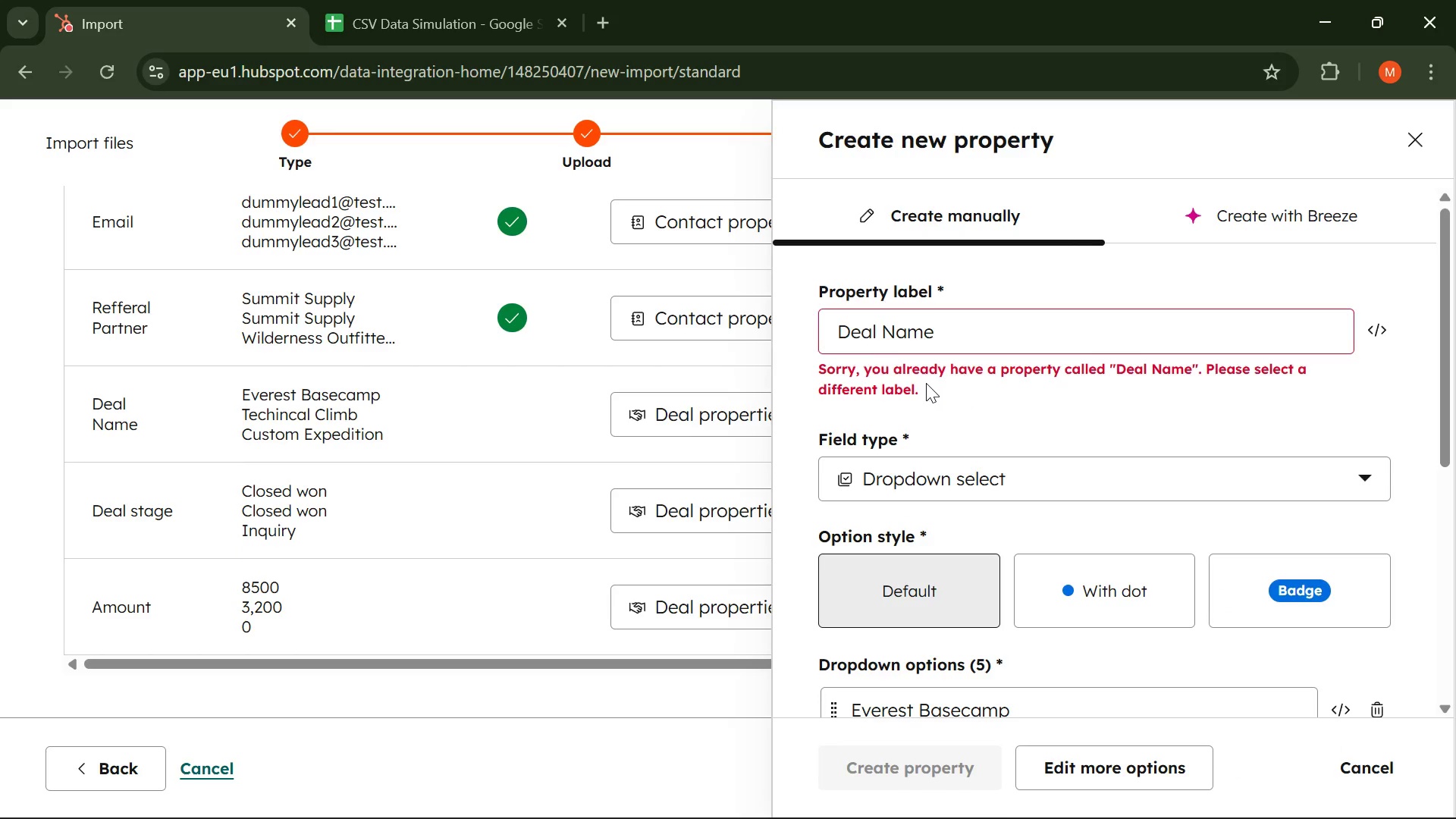 
wait(8.48)
 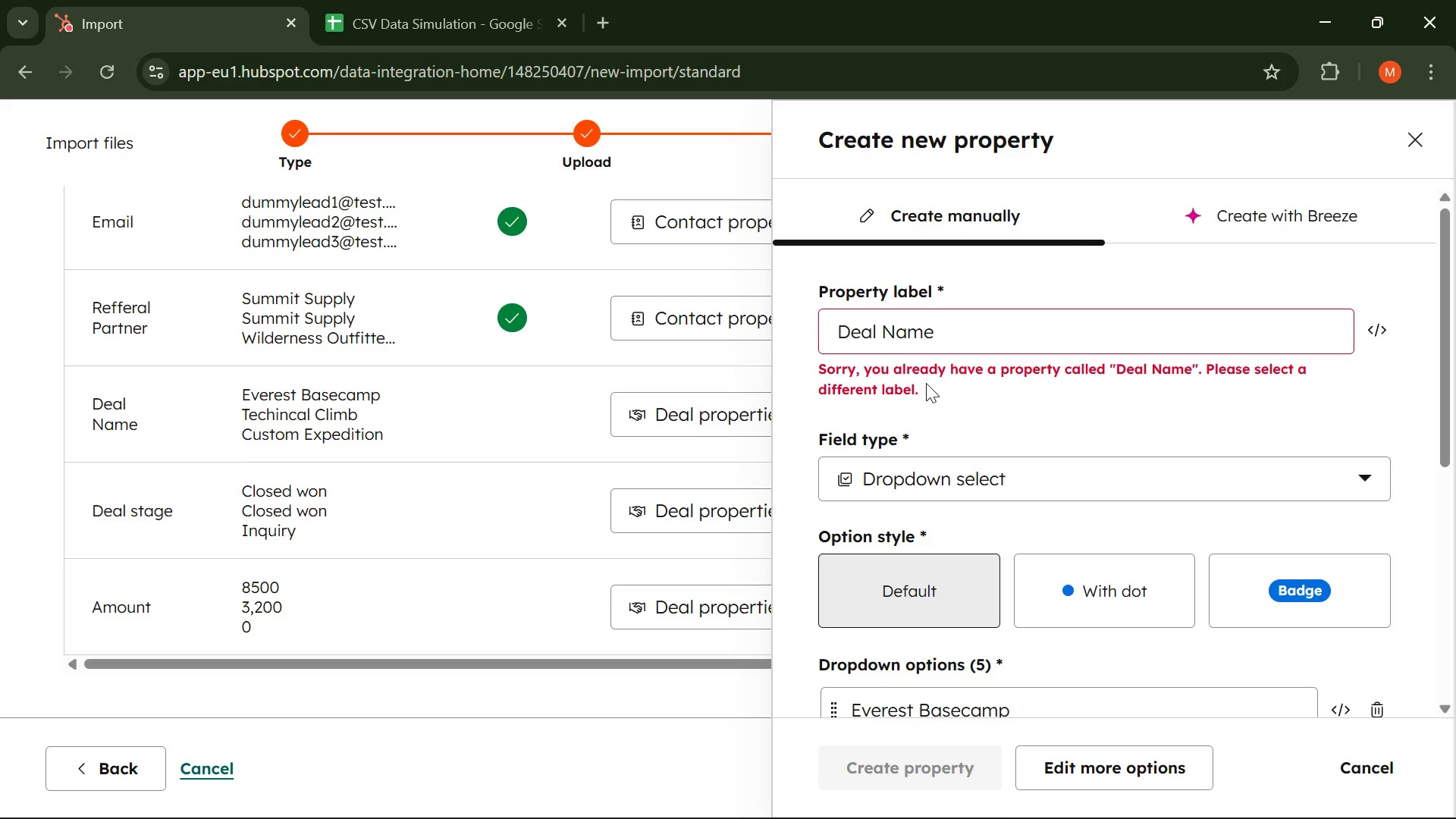 
left_click([1004, 322])
 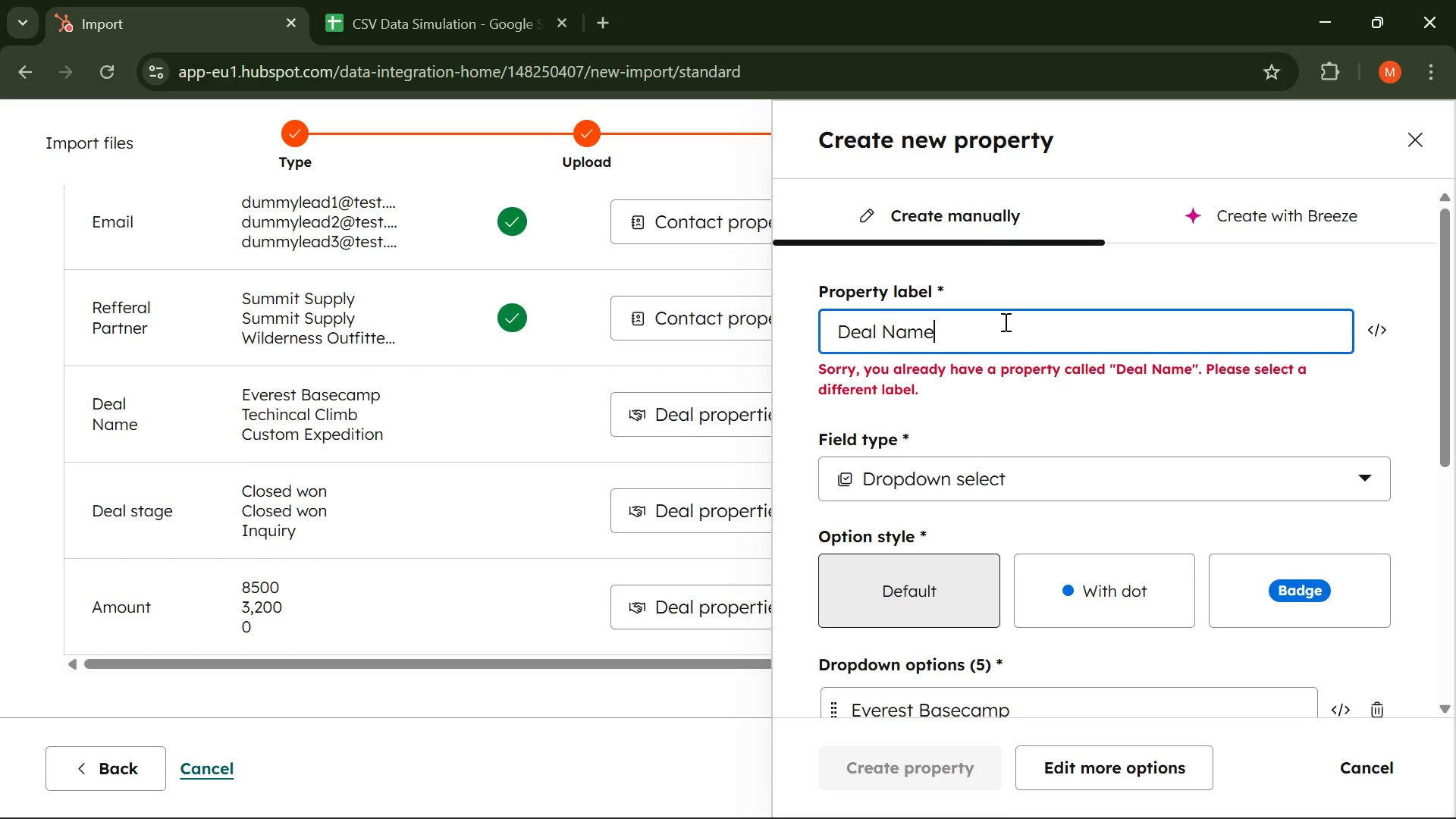 
key(Backspace)
 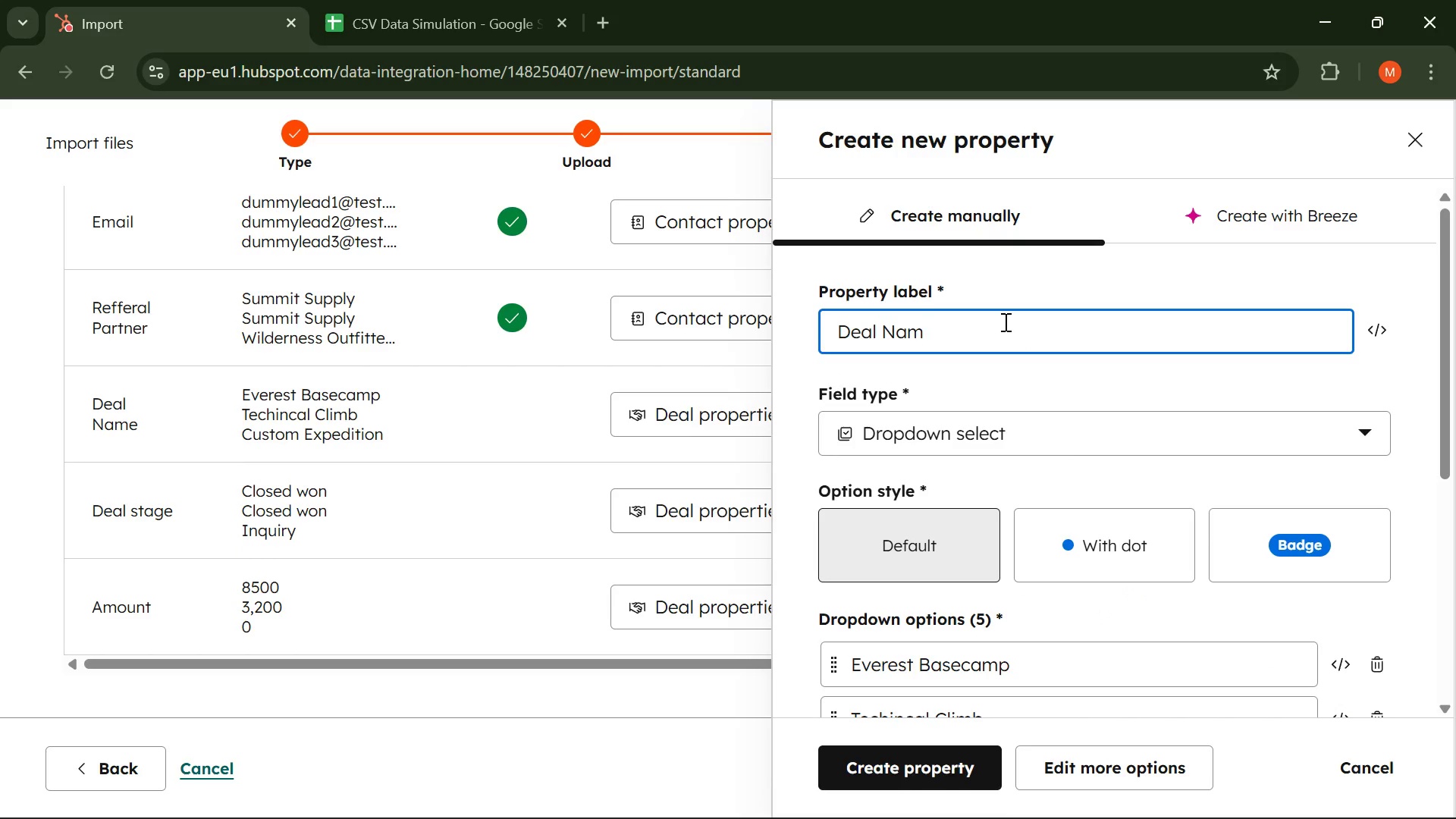 
type(ee)
 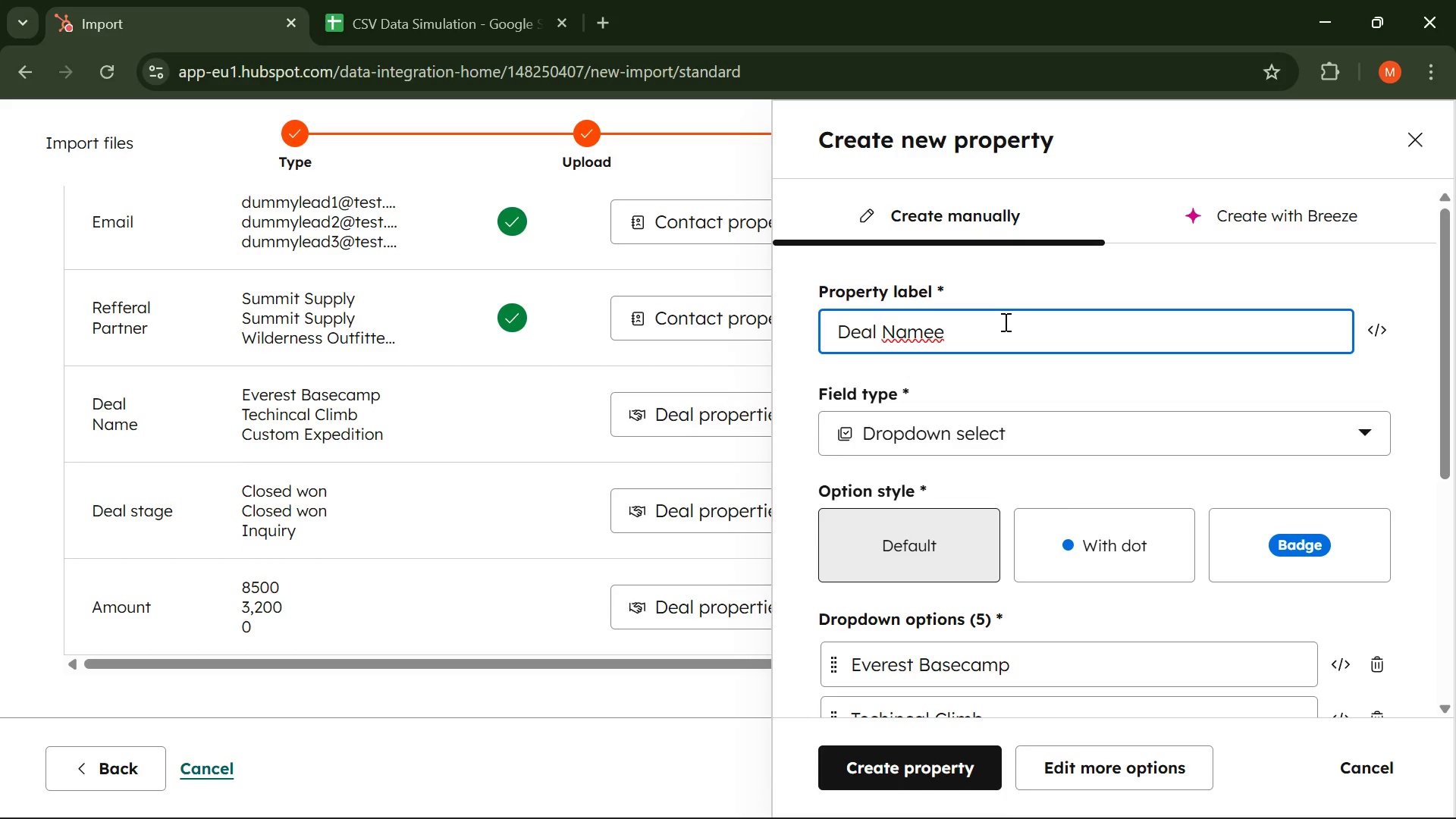 
key(Backspace)
 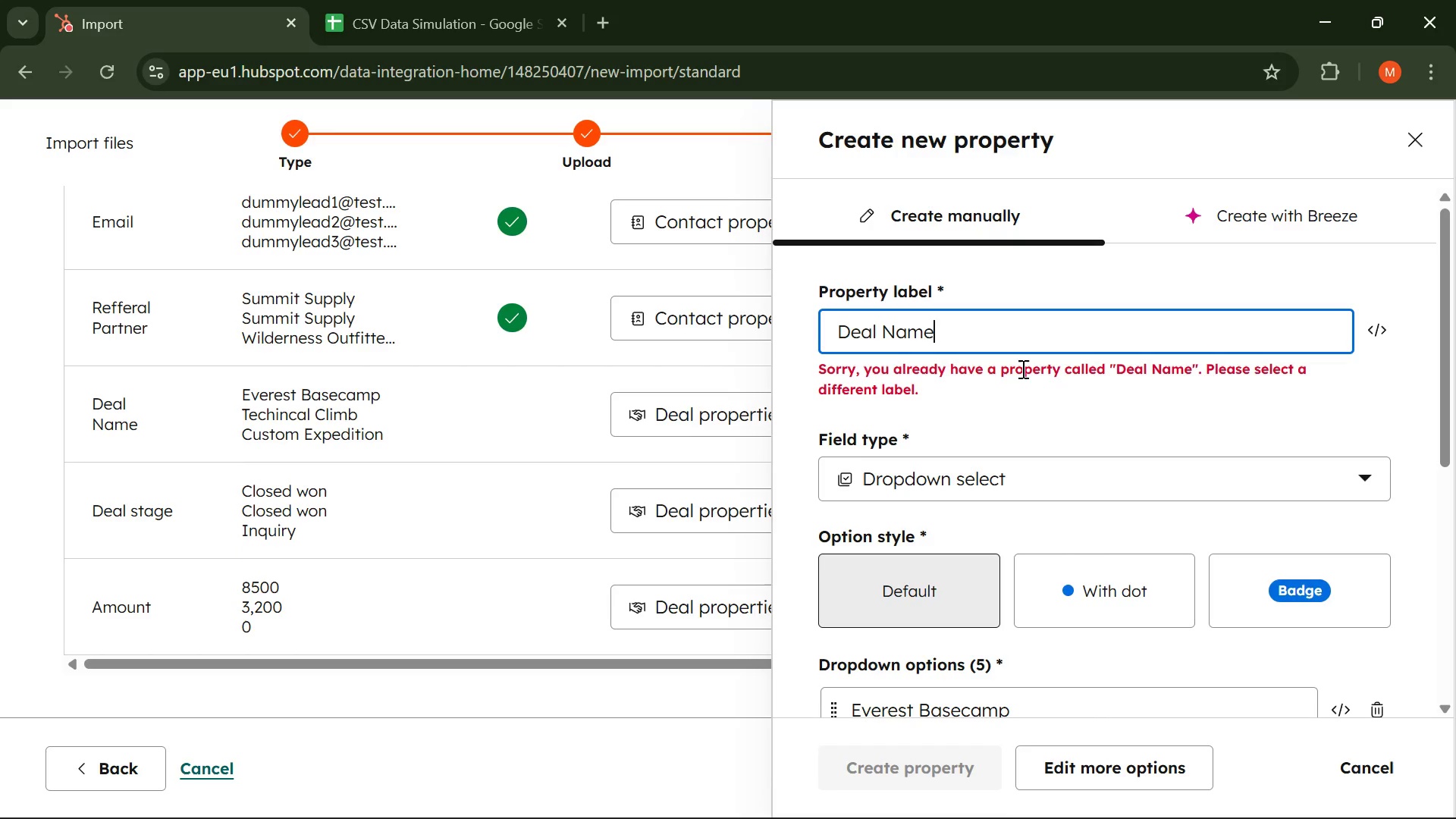 
key(Backspace)
type(E)
key(Backspace)
key(Backspace)
key(Backspace)
type(AME )
 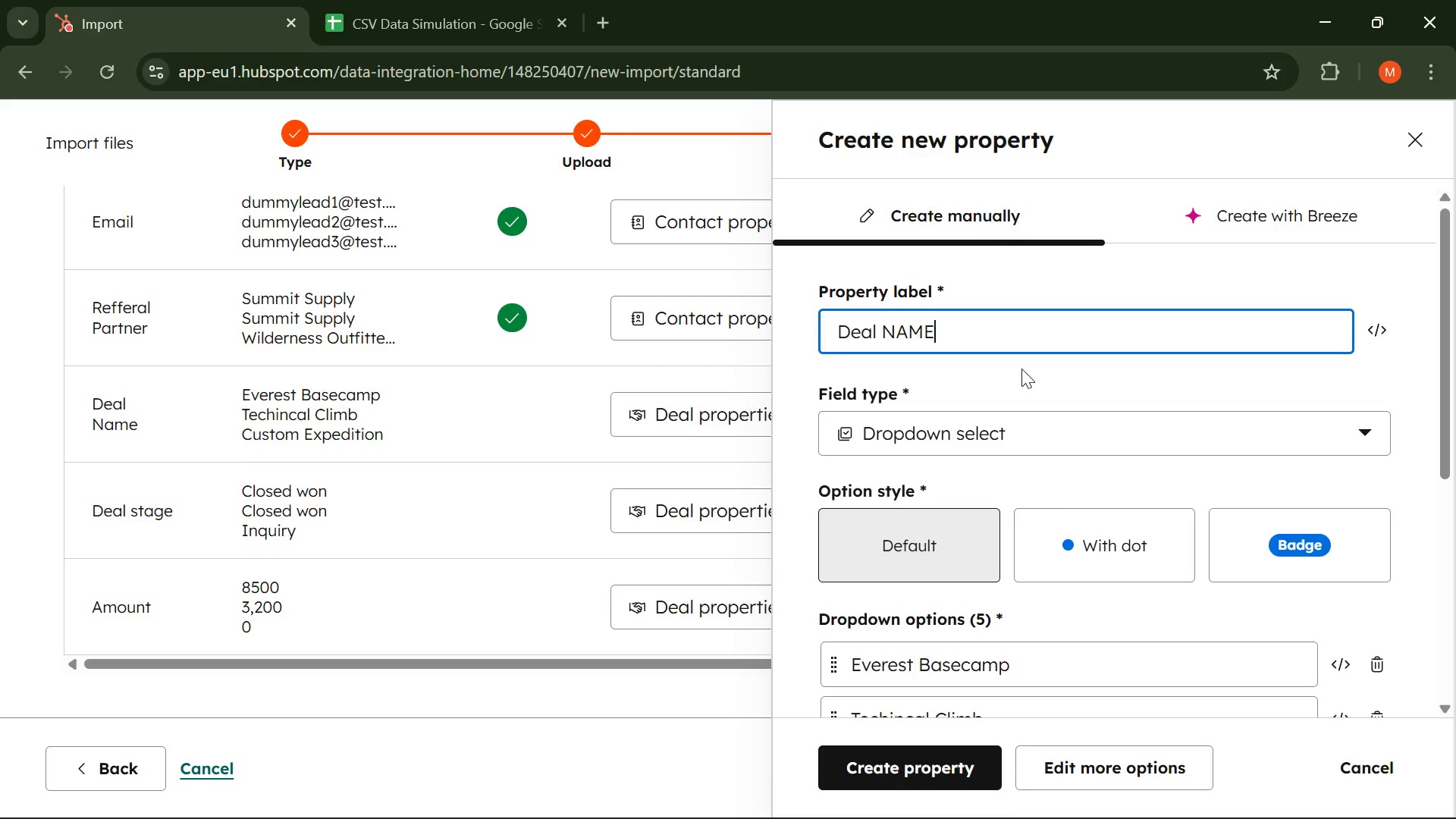 
hold_key(key=ArrowLeft, duration=0.61)
 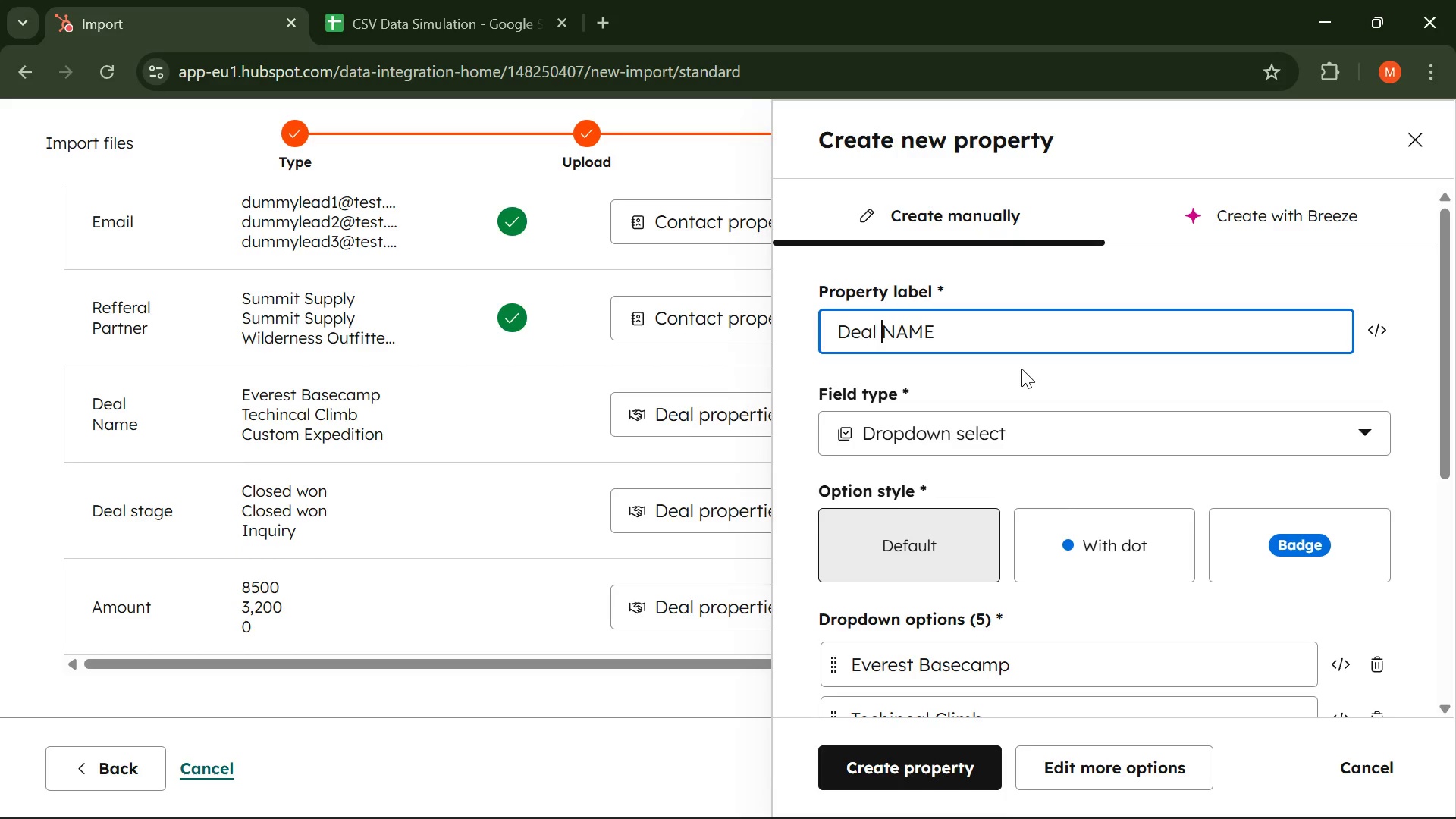 
key(ArrowLeft)
 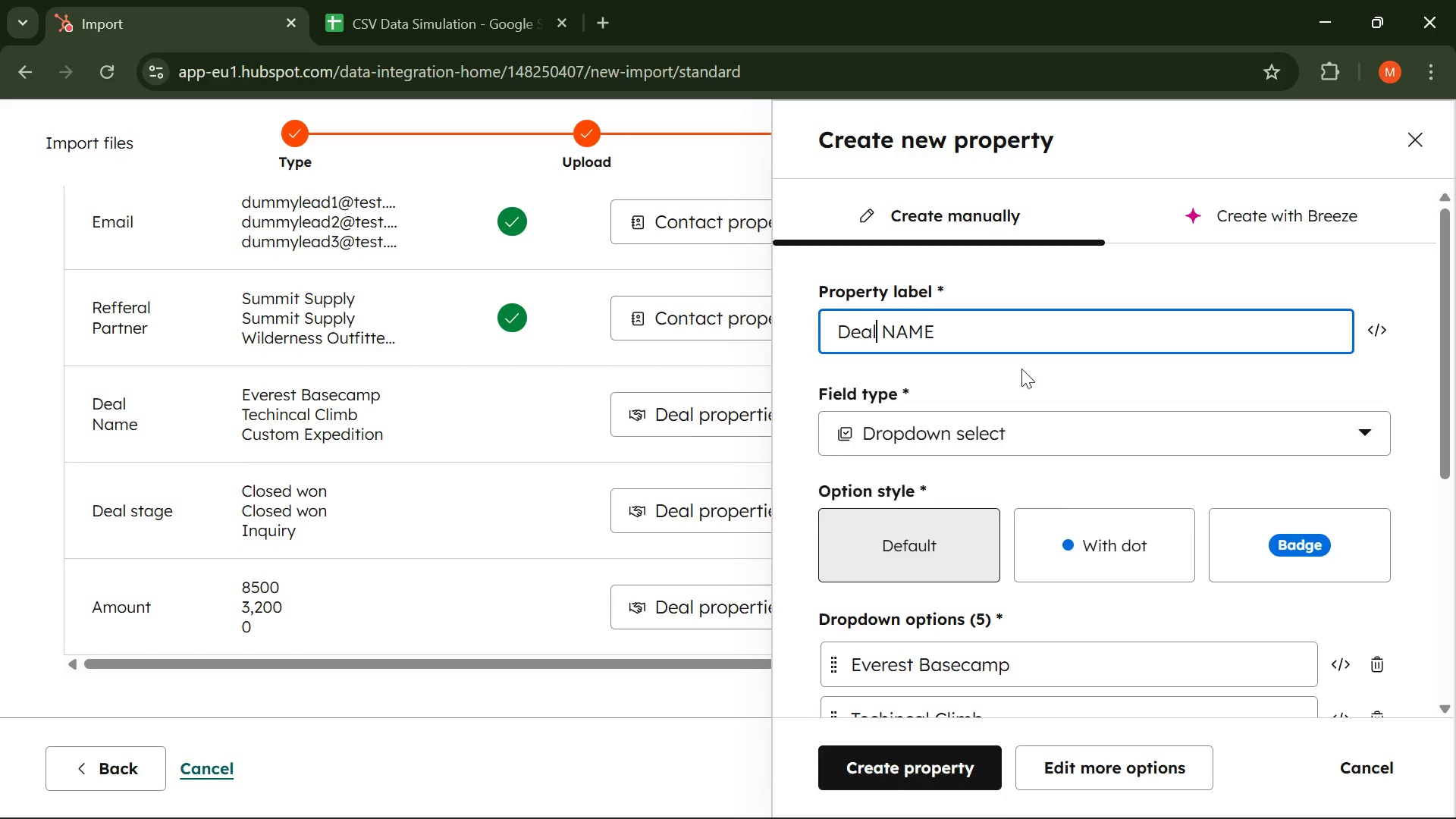 
key(ArrowLeft)
 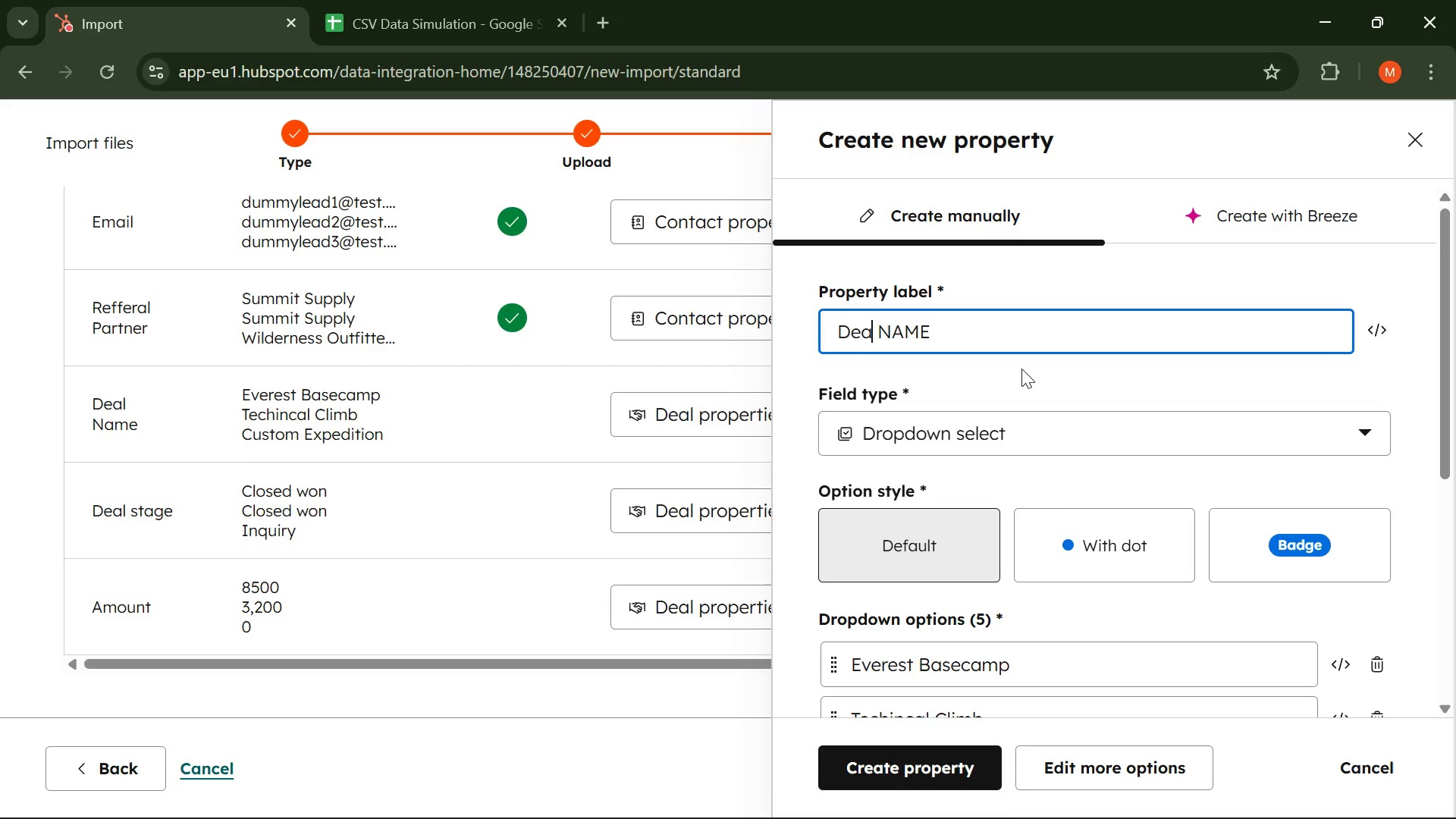 
key(Backspace)
key(Backspace)
key(Backspace)
type(EAL)
 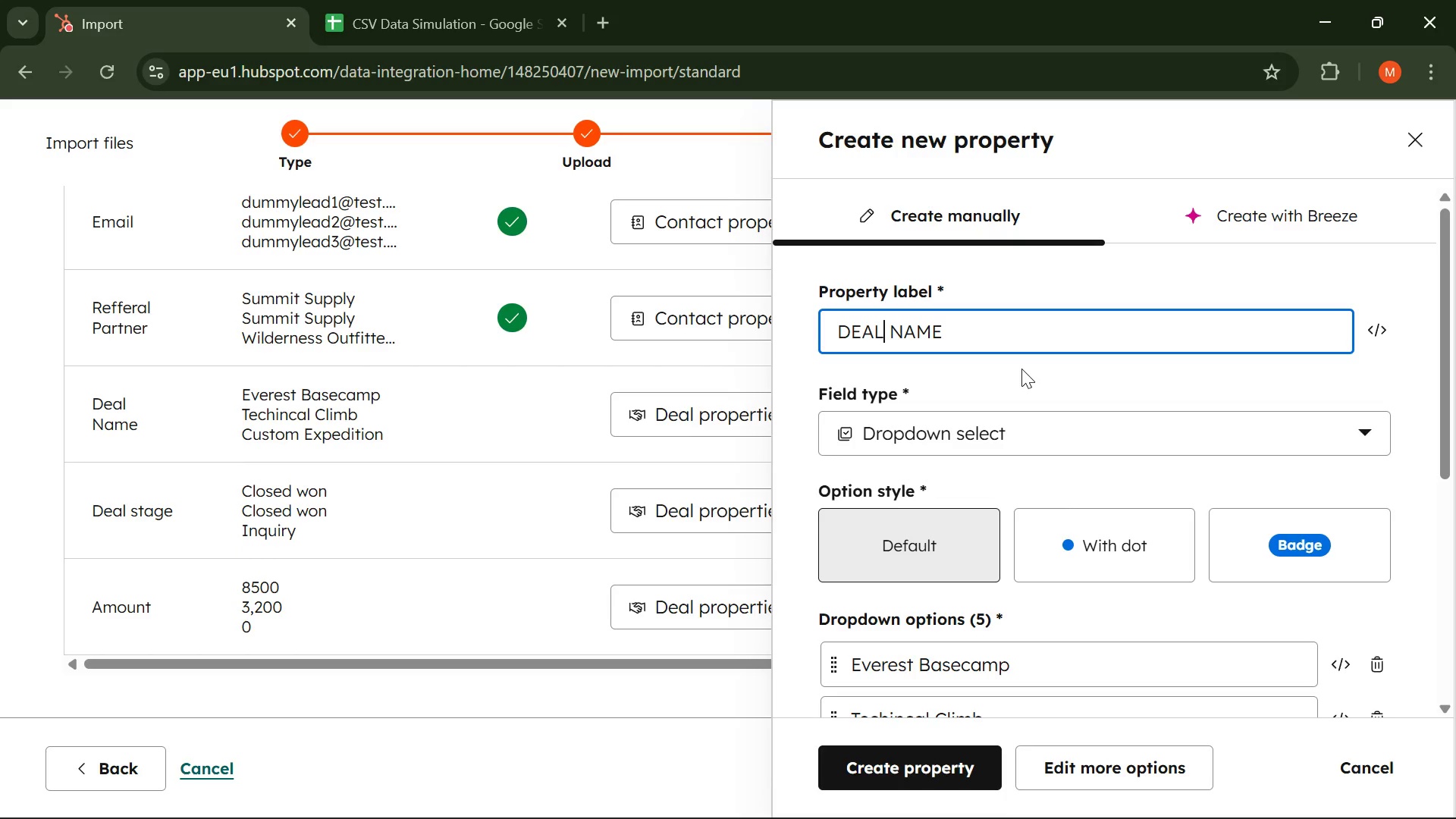 
wait(12.69)
 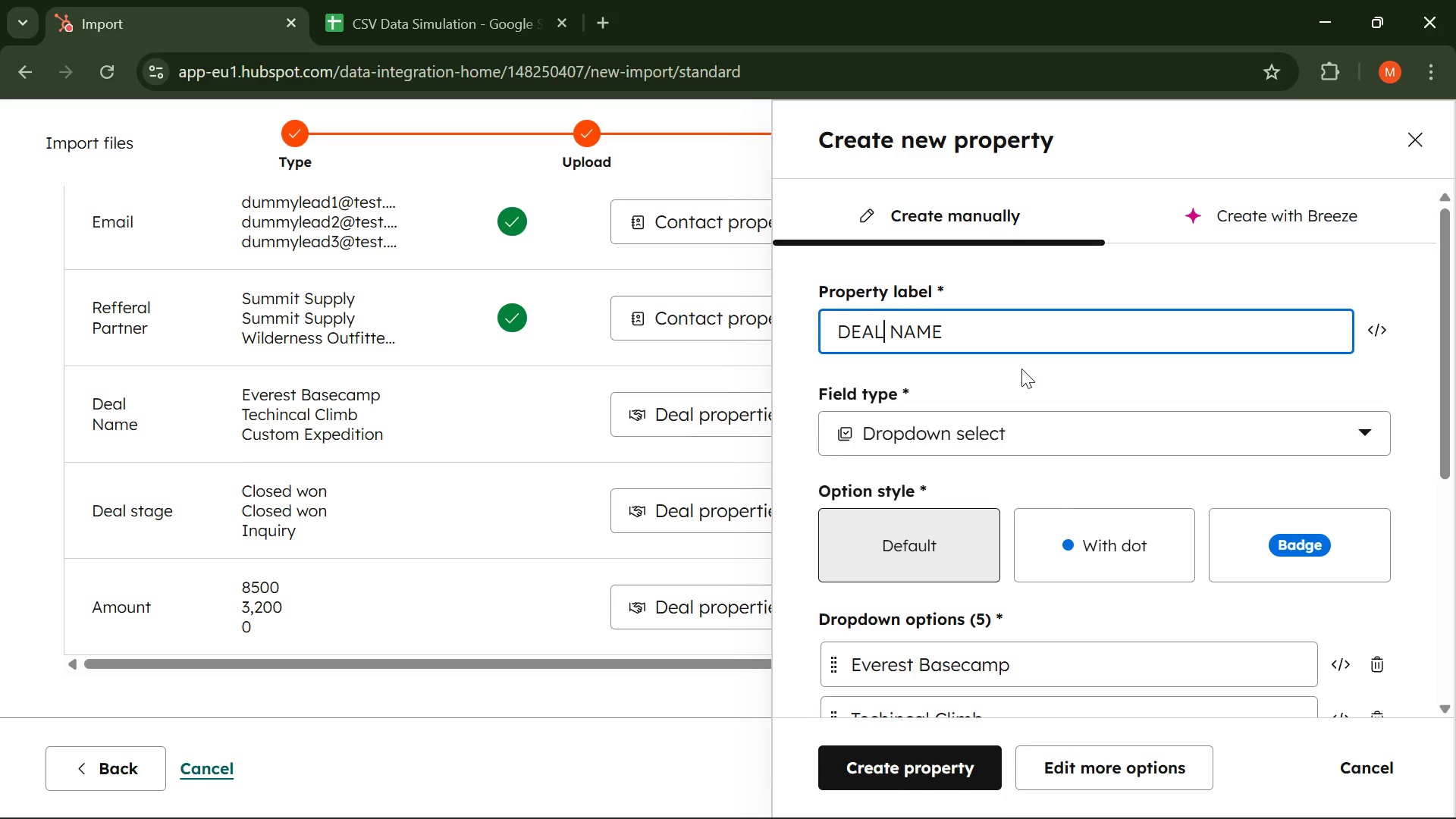 
left_click([911, 761])
 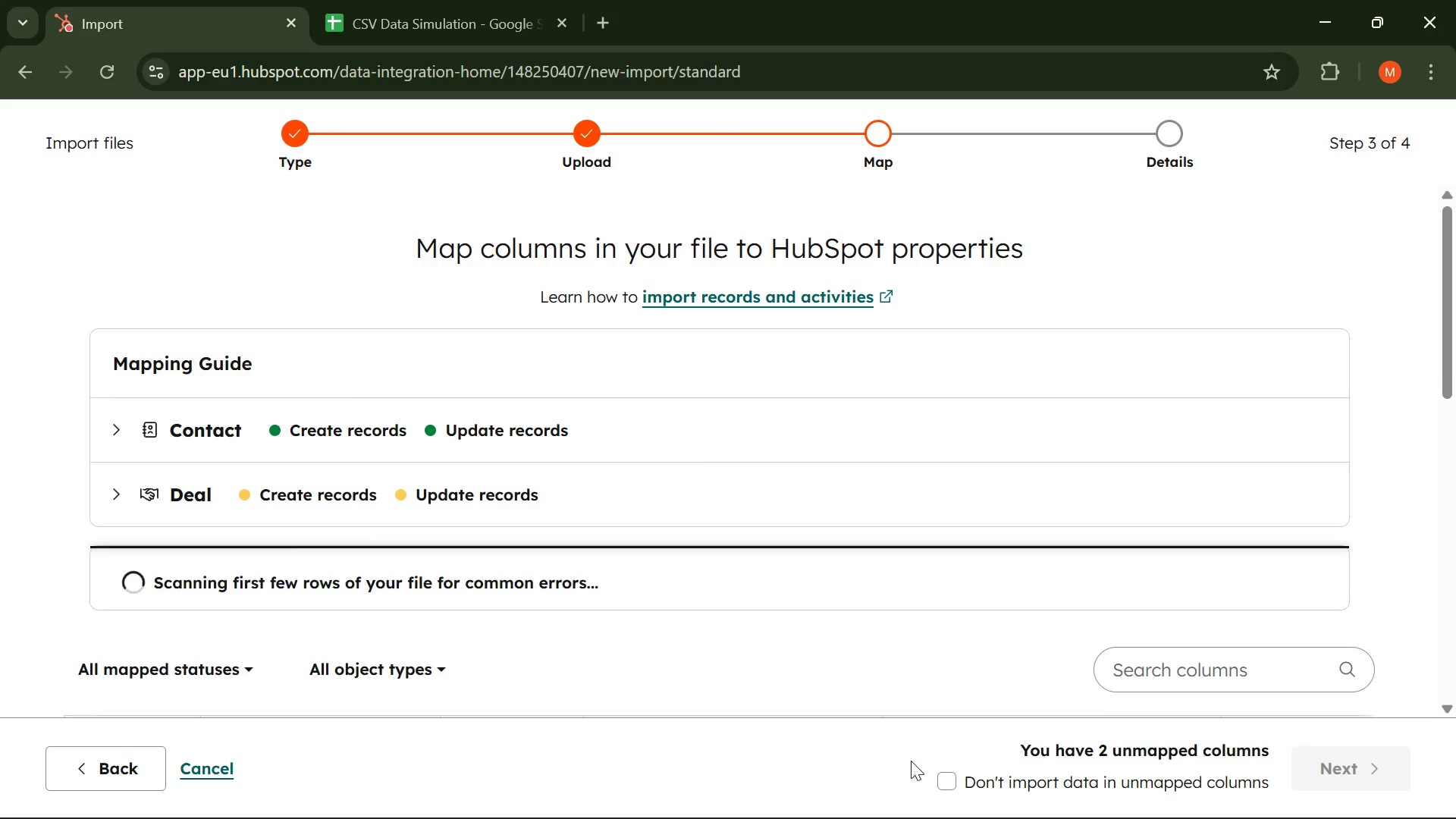 
scroll: coordinate [794, 561], scroll_direction: down, amount: 7.0
 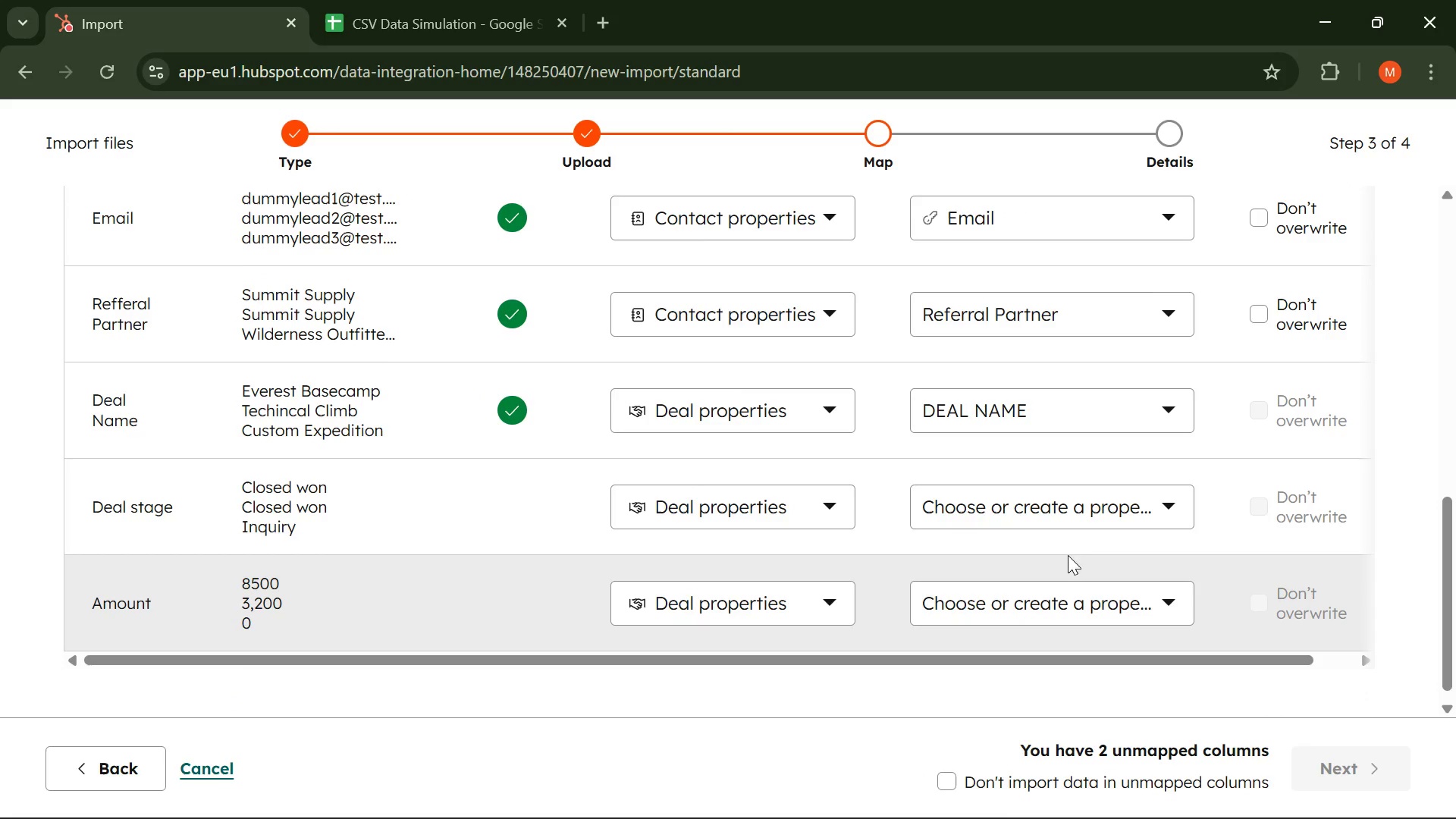 
left_click([1097, 509])
 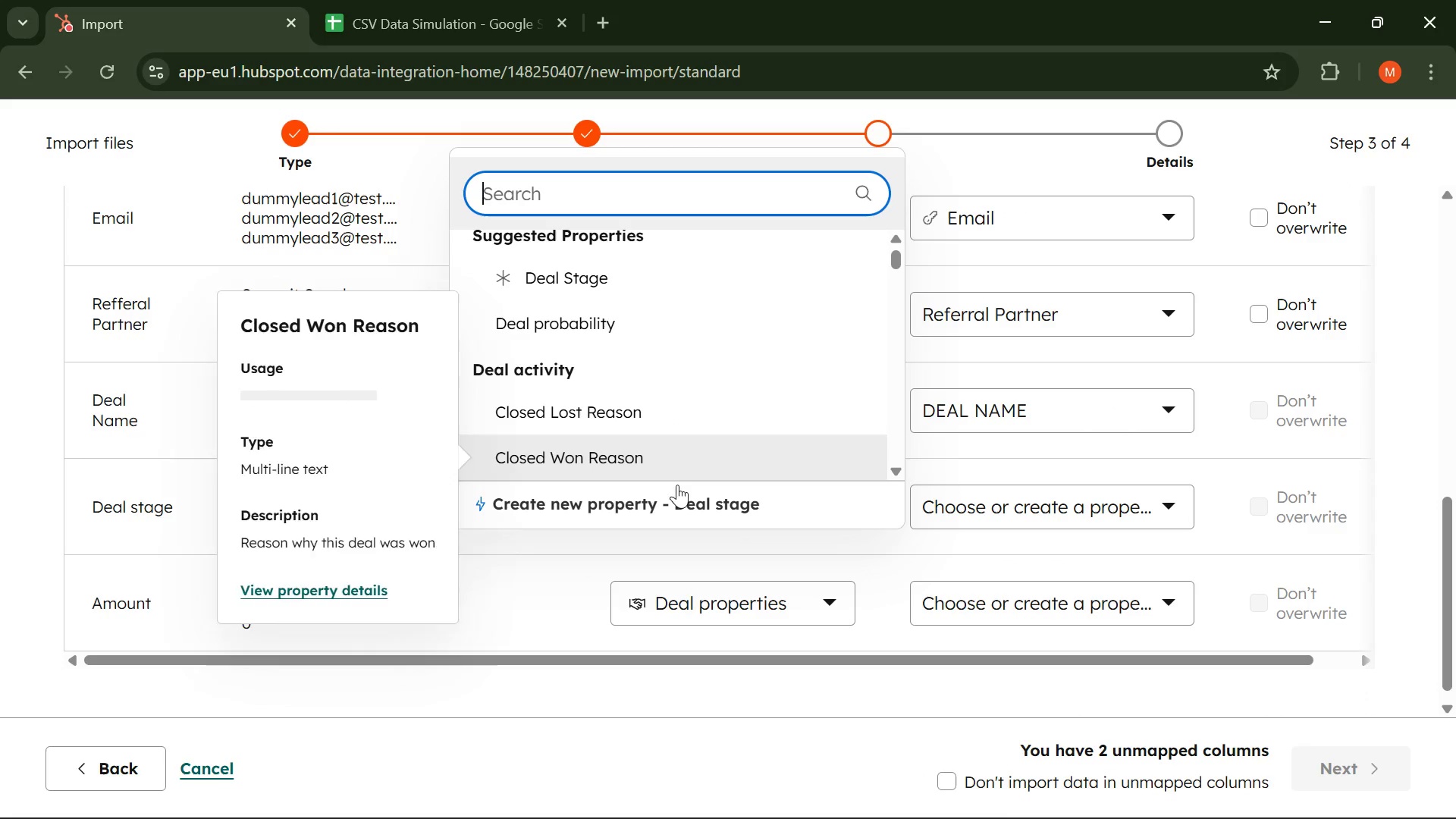 
left_click([679, 505])
 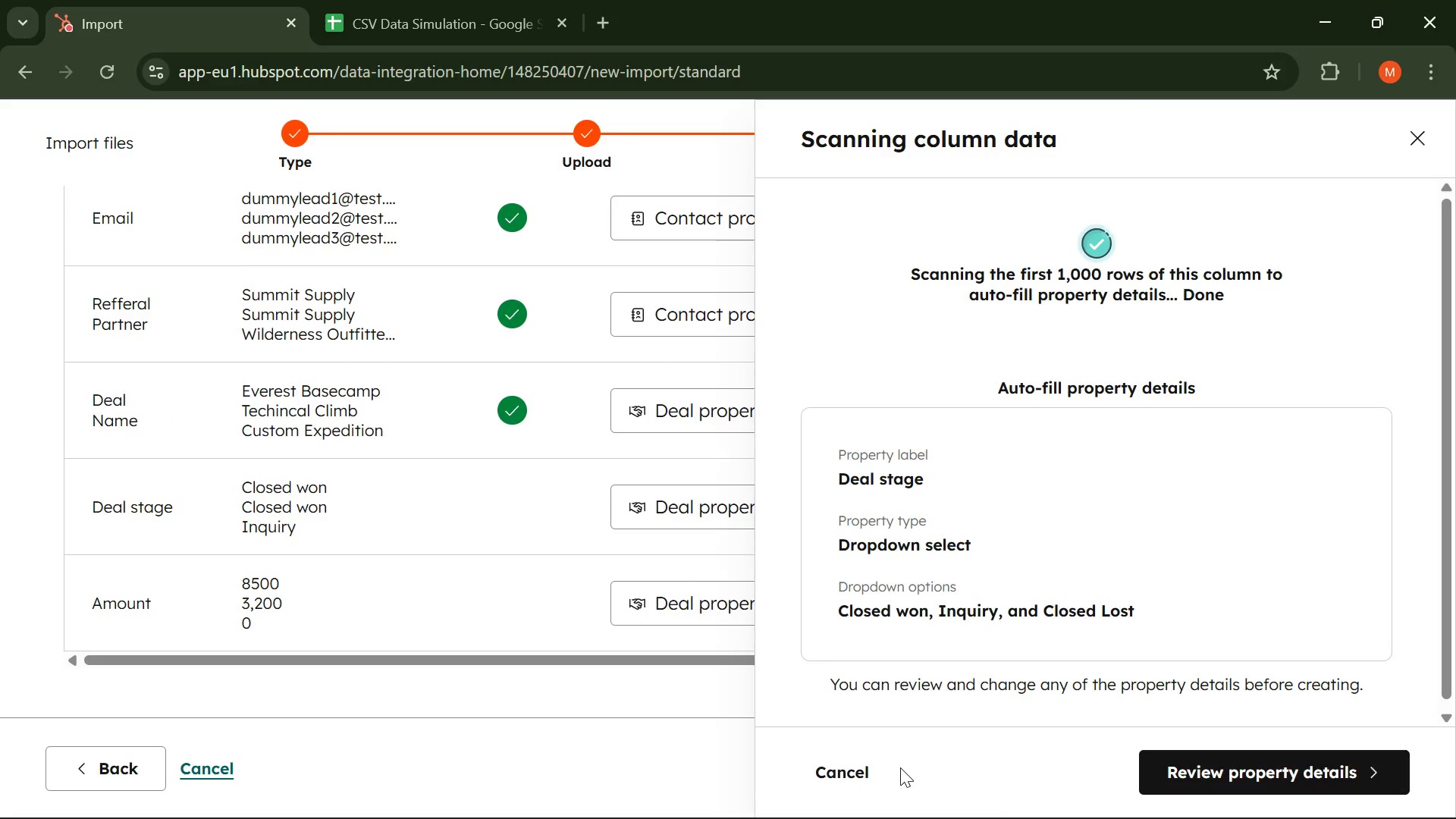 
left_click([867, 762])
 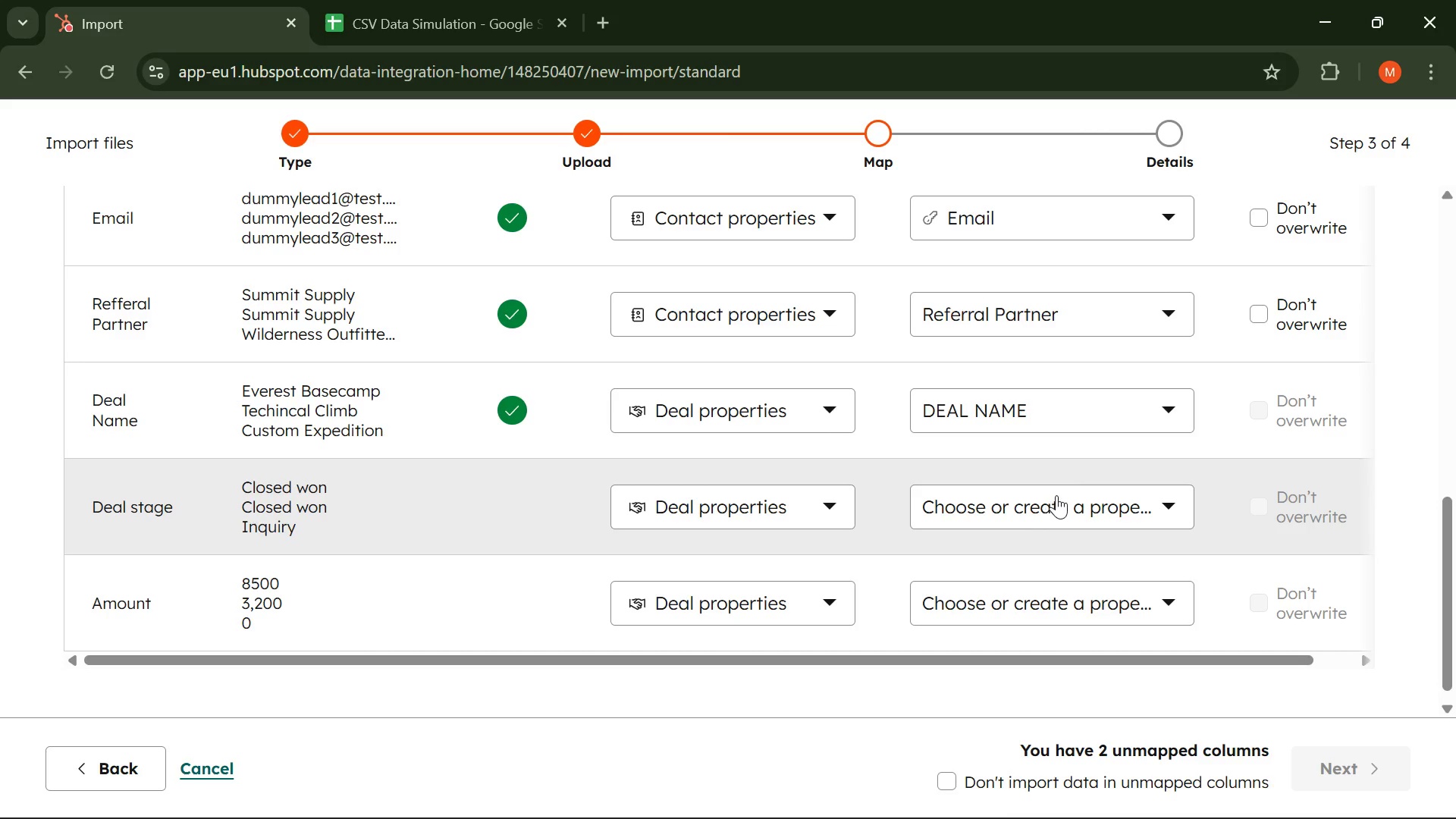 
left_click([1056, 495])
 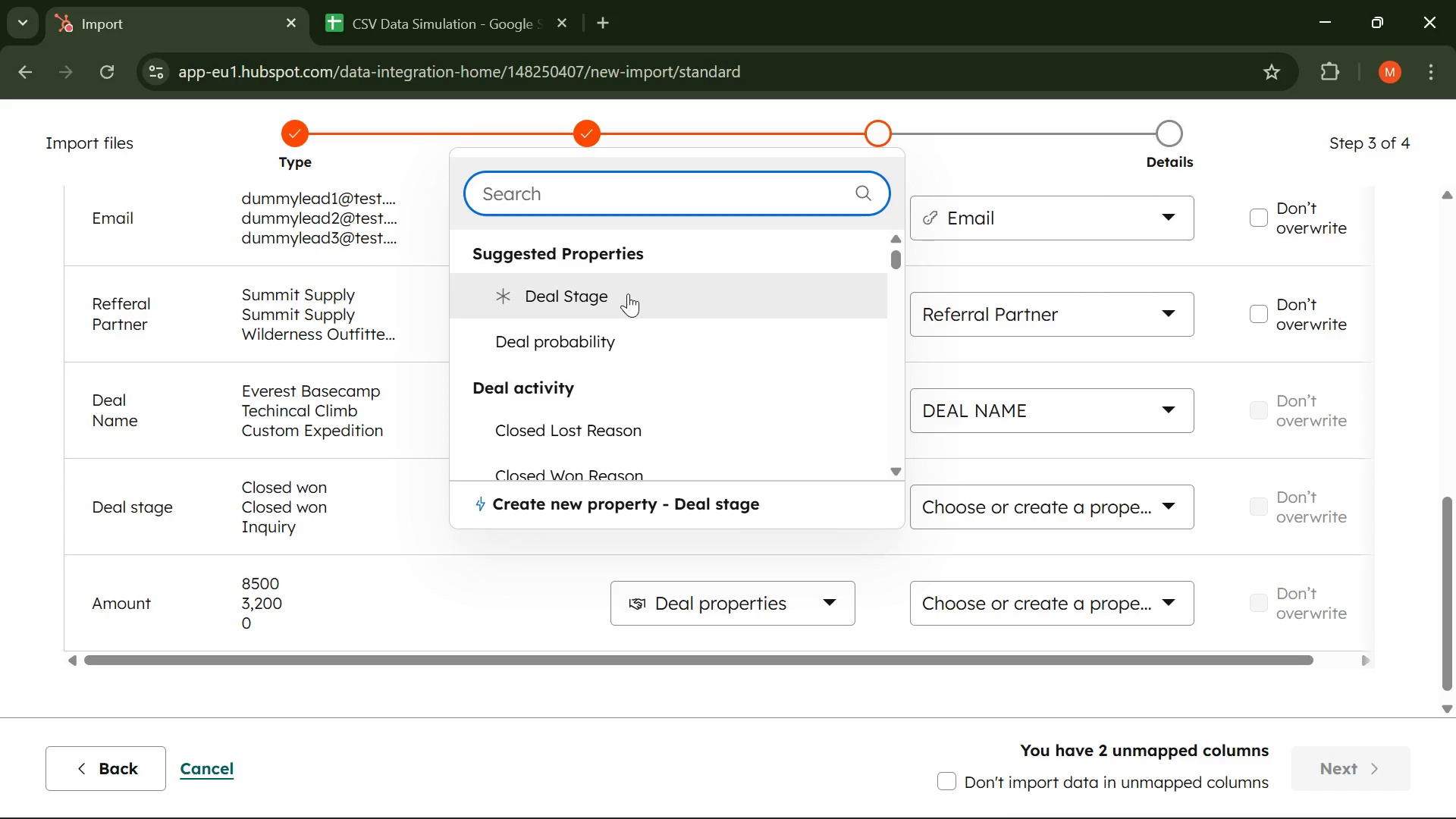 
left_click([628, 293])
 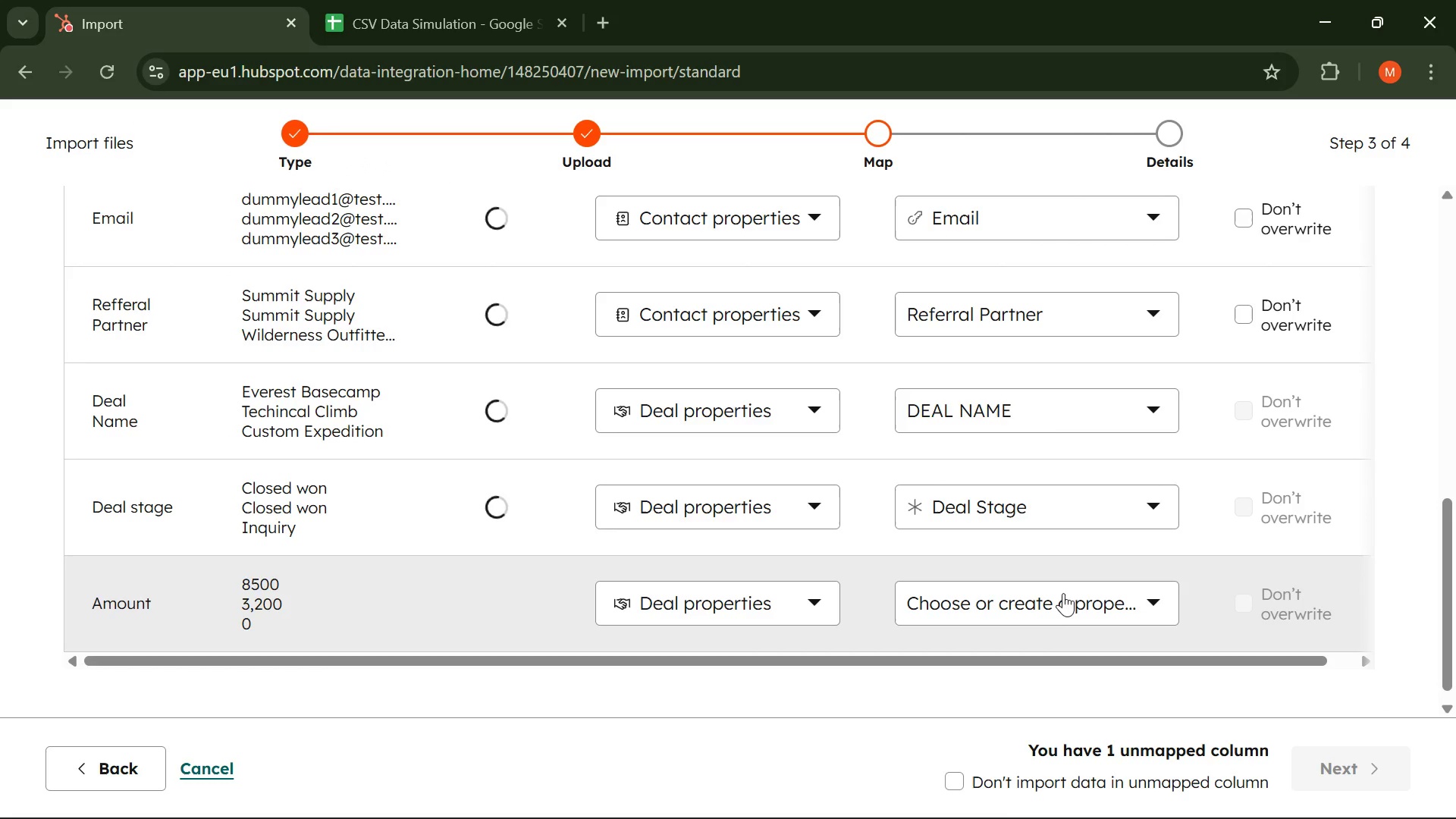 
left_click([1074, 610])
 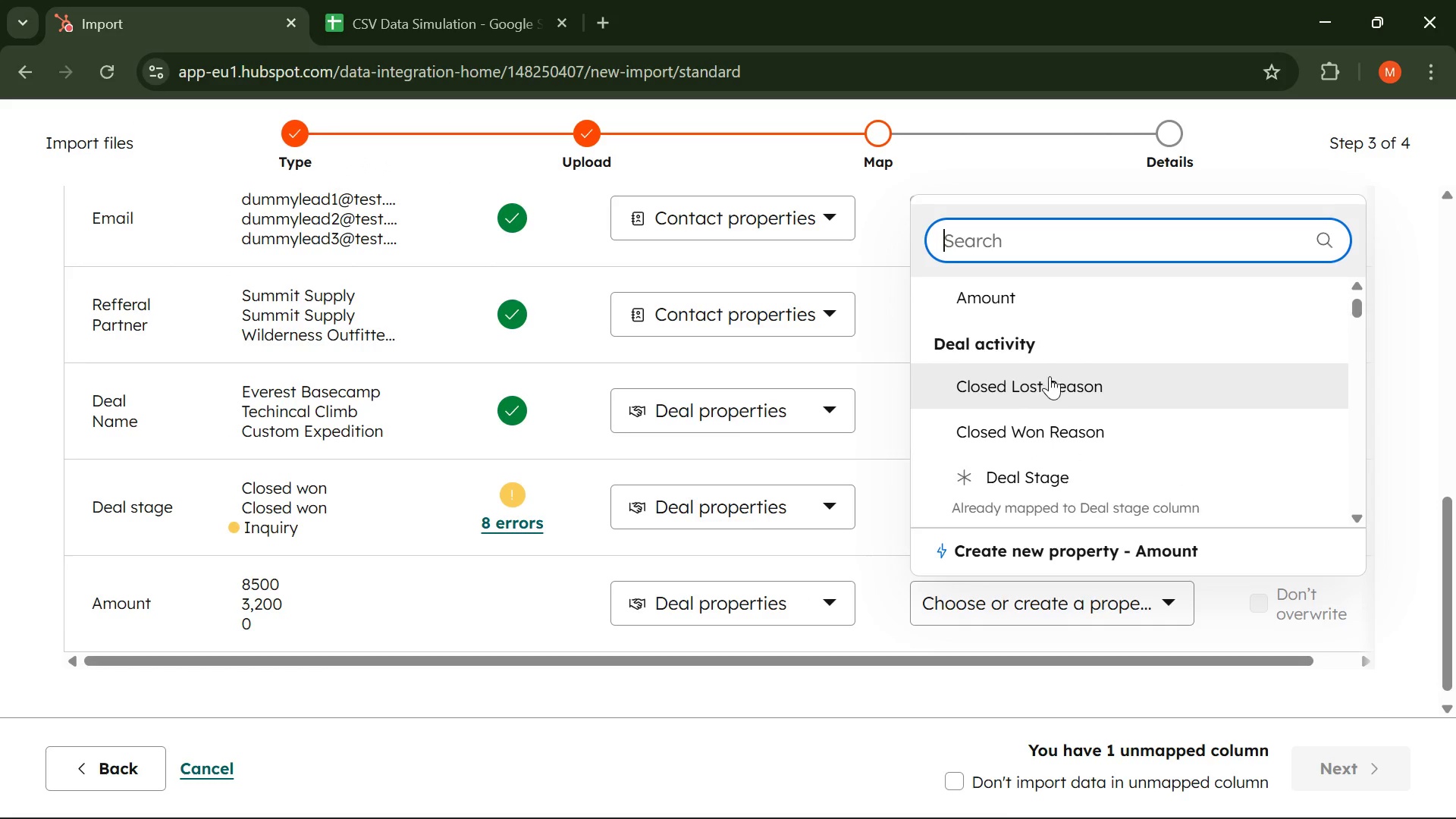 
left_click([990, 292])
 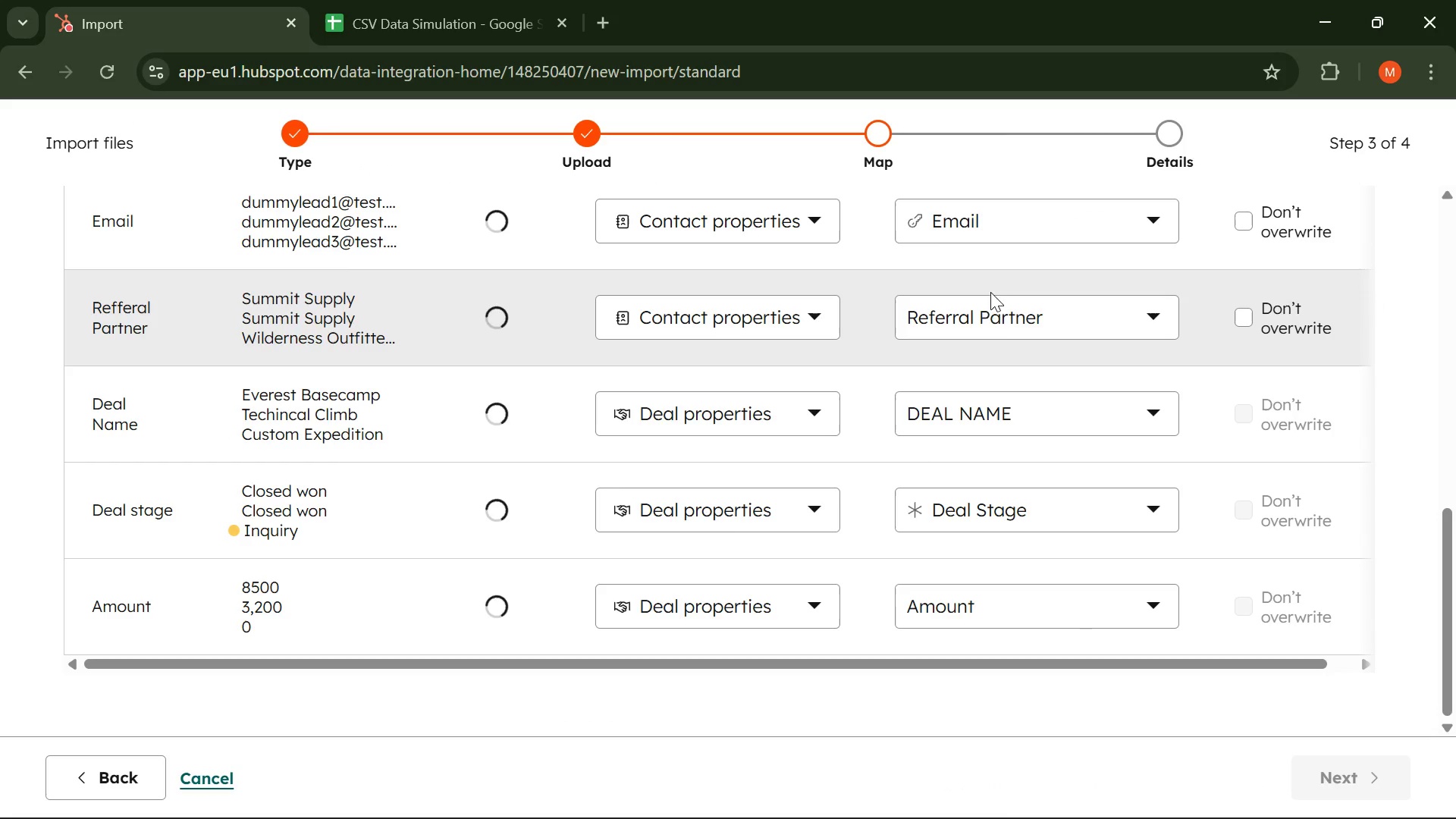 
mouse_move([1008, 339])
 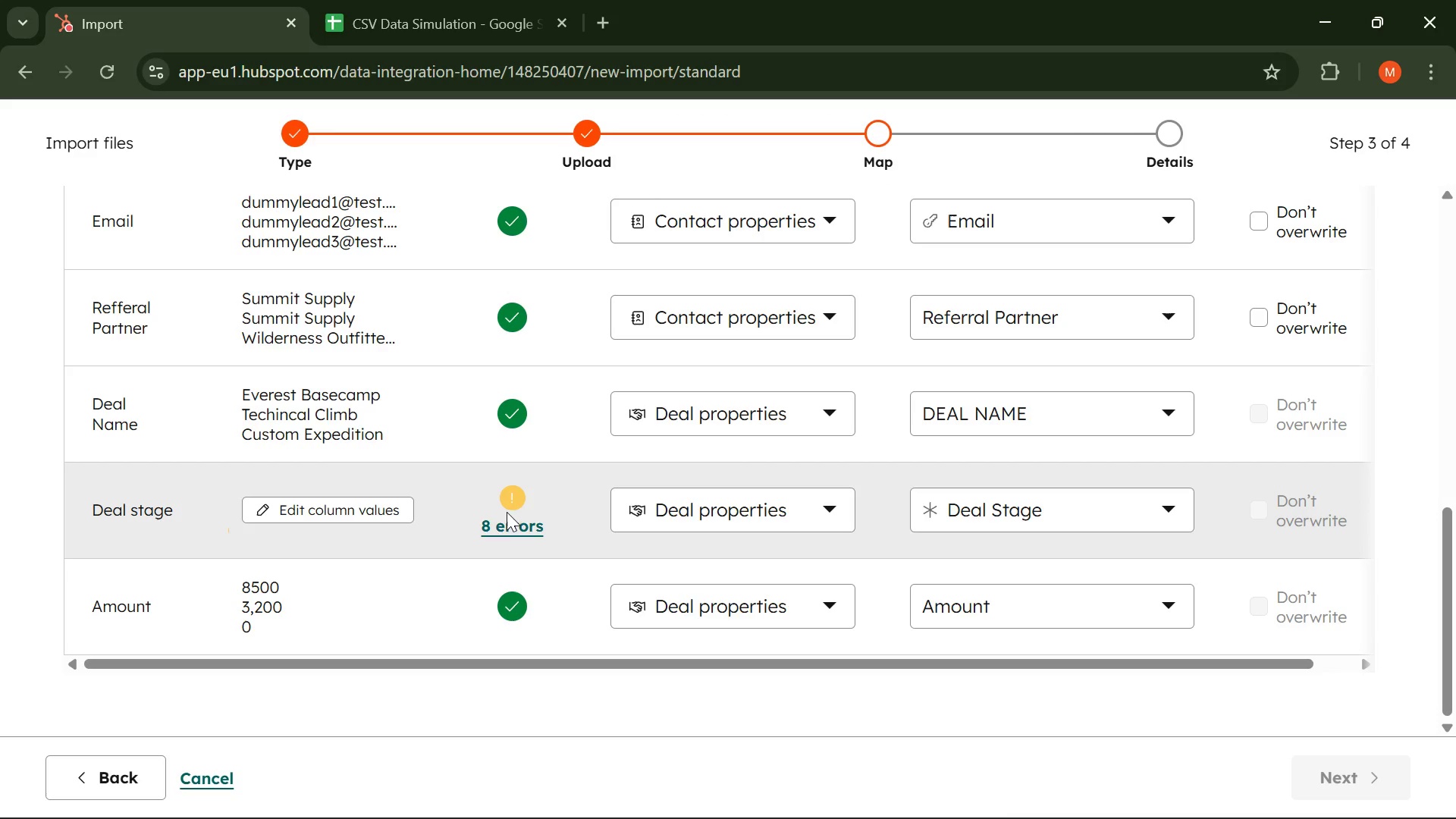 
left_click([509, 520])
 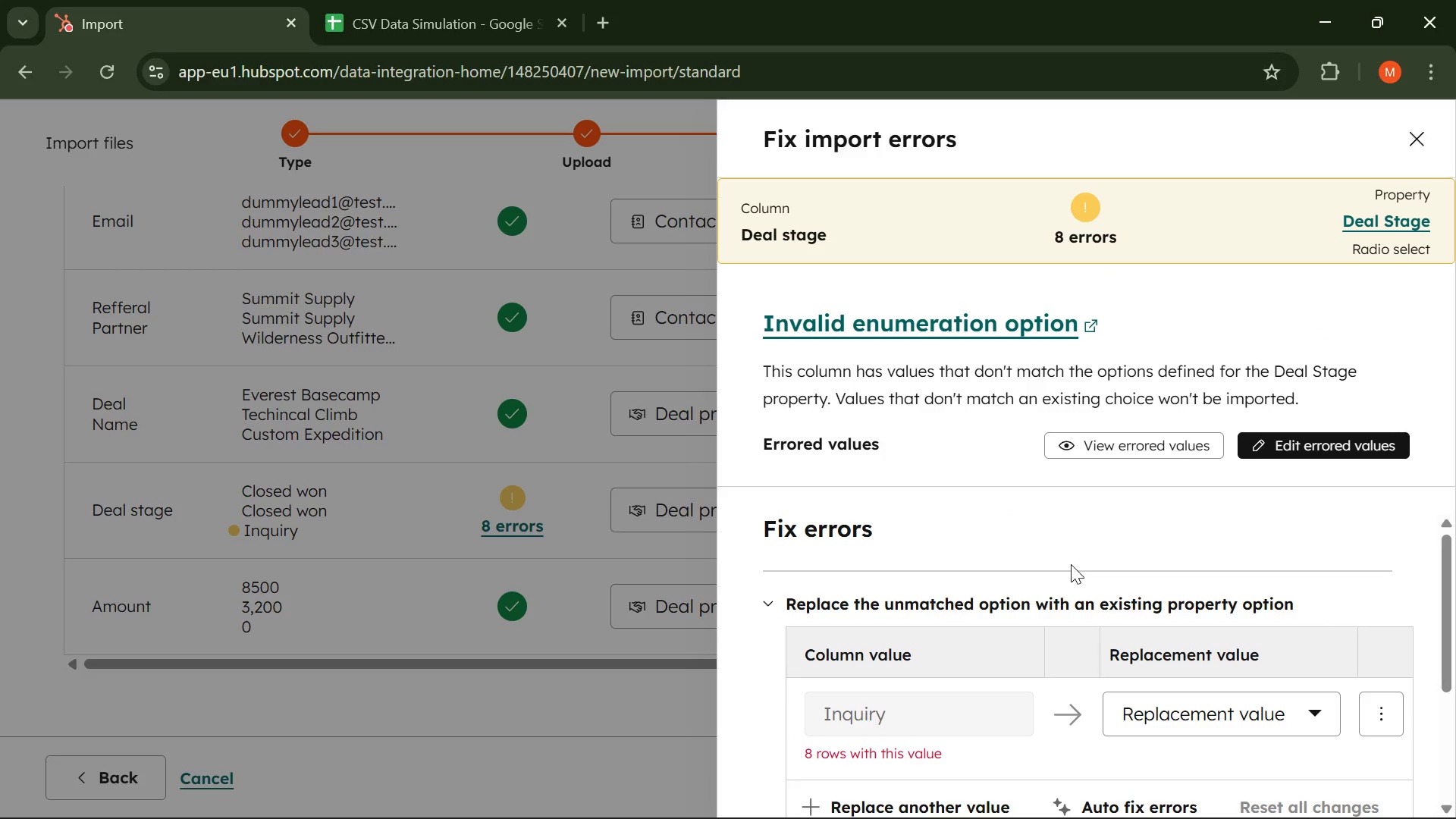 
scroll: coordinate [1070, 558], scroll_direction: none, amount: 0.0
 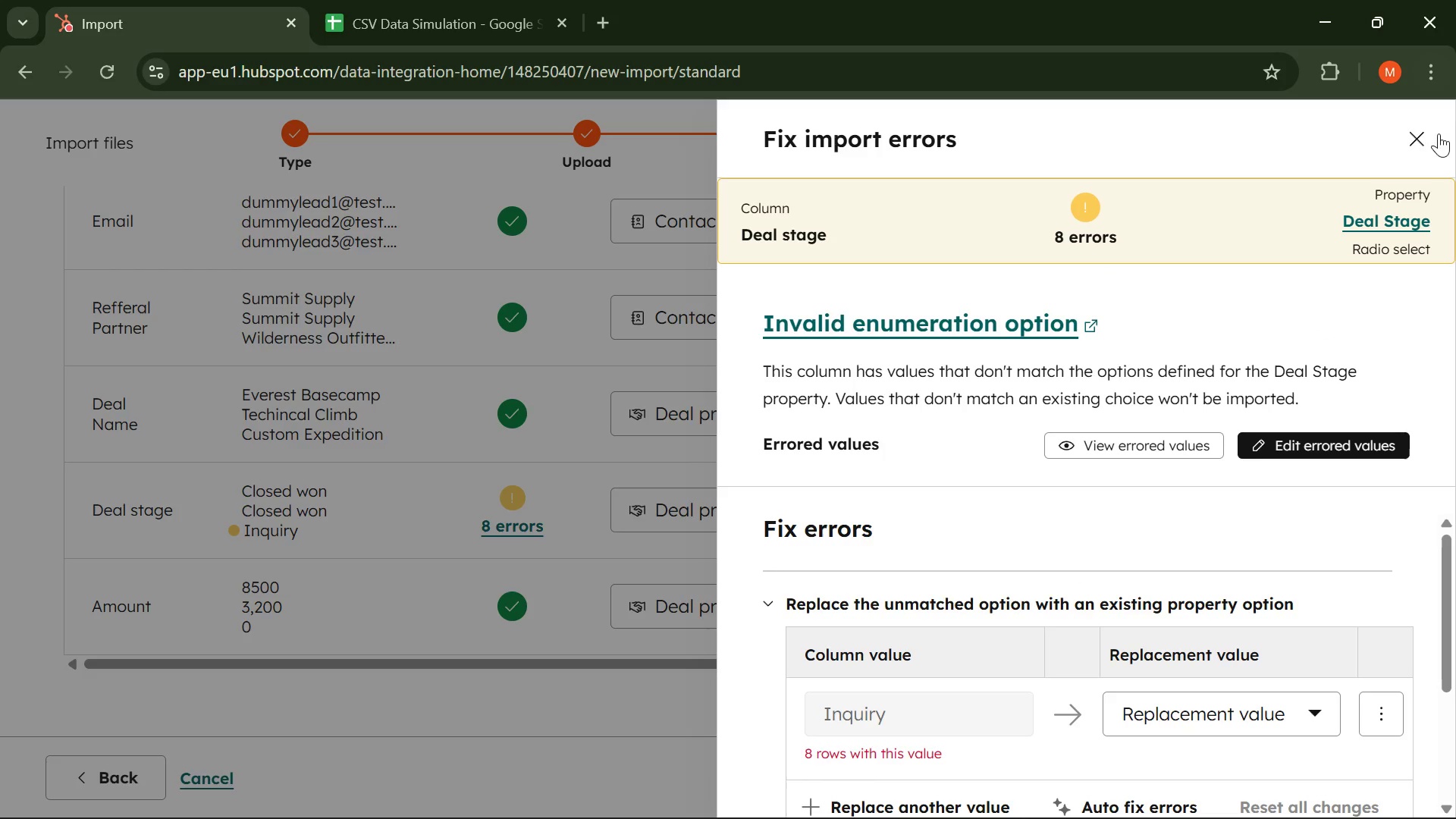 
left_click([1417, 142])
 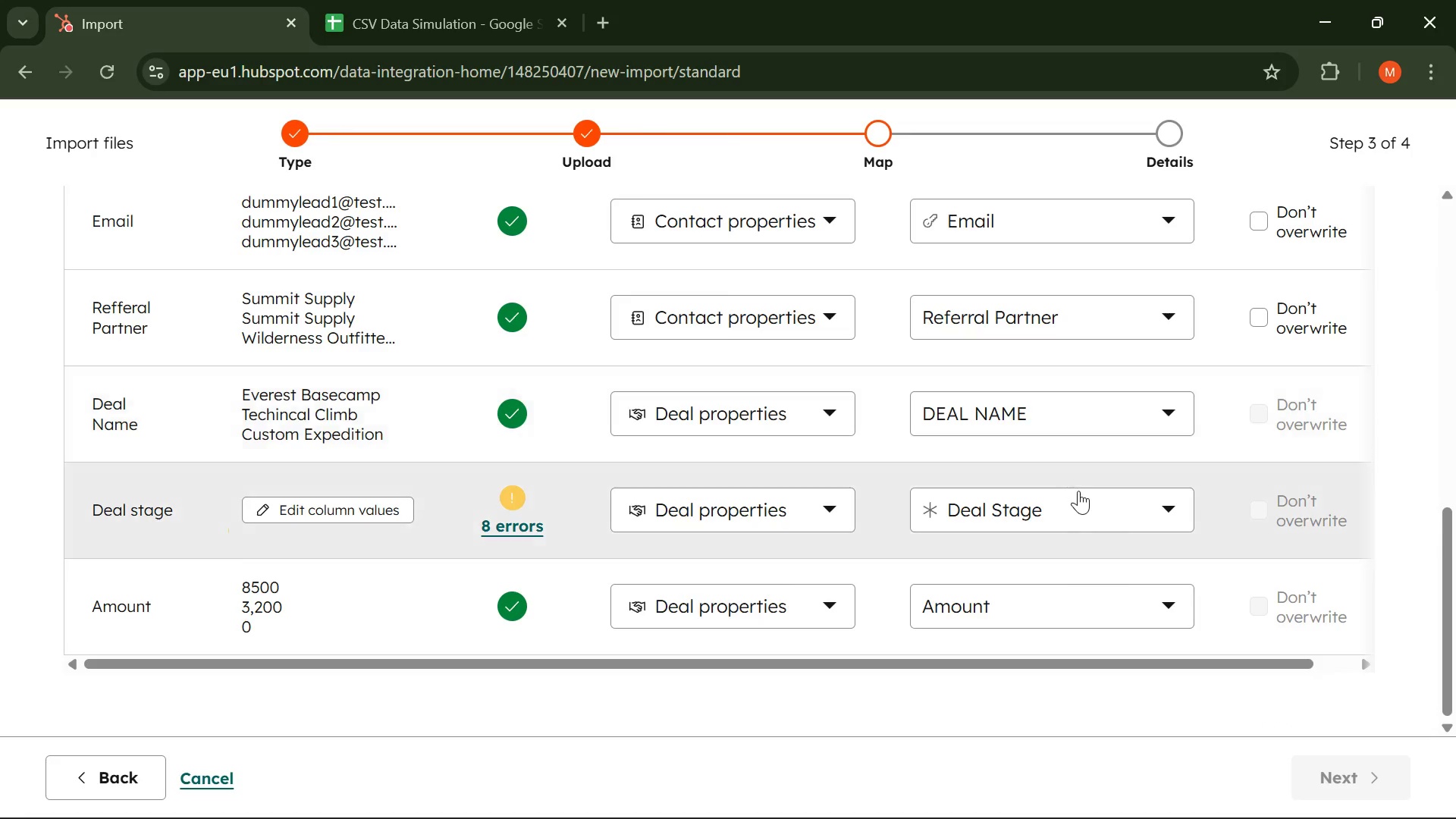 
left_click([1084, 500])
 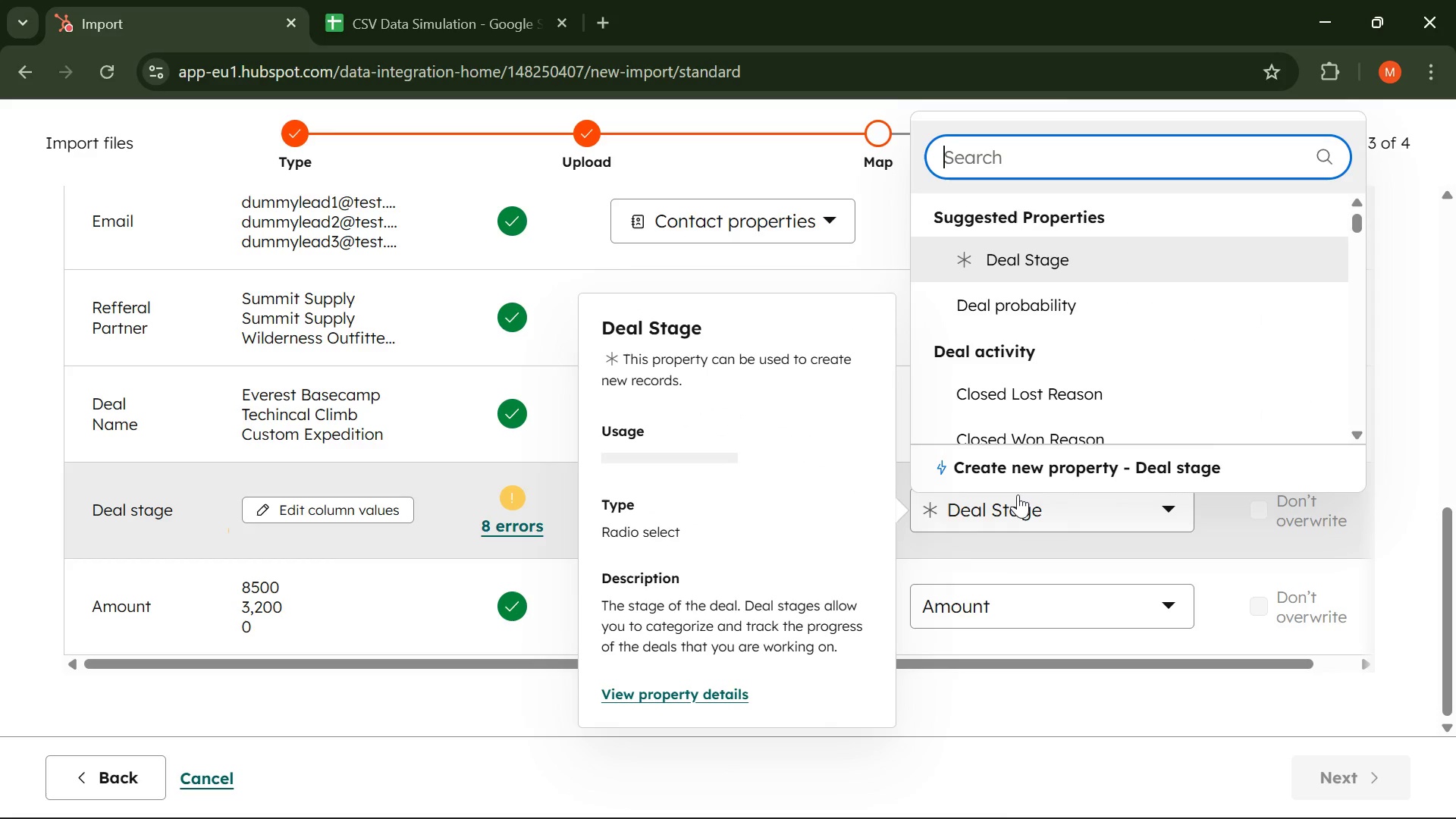 
left_click([1146, 460])
 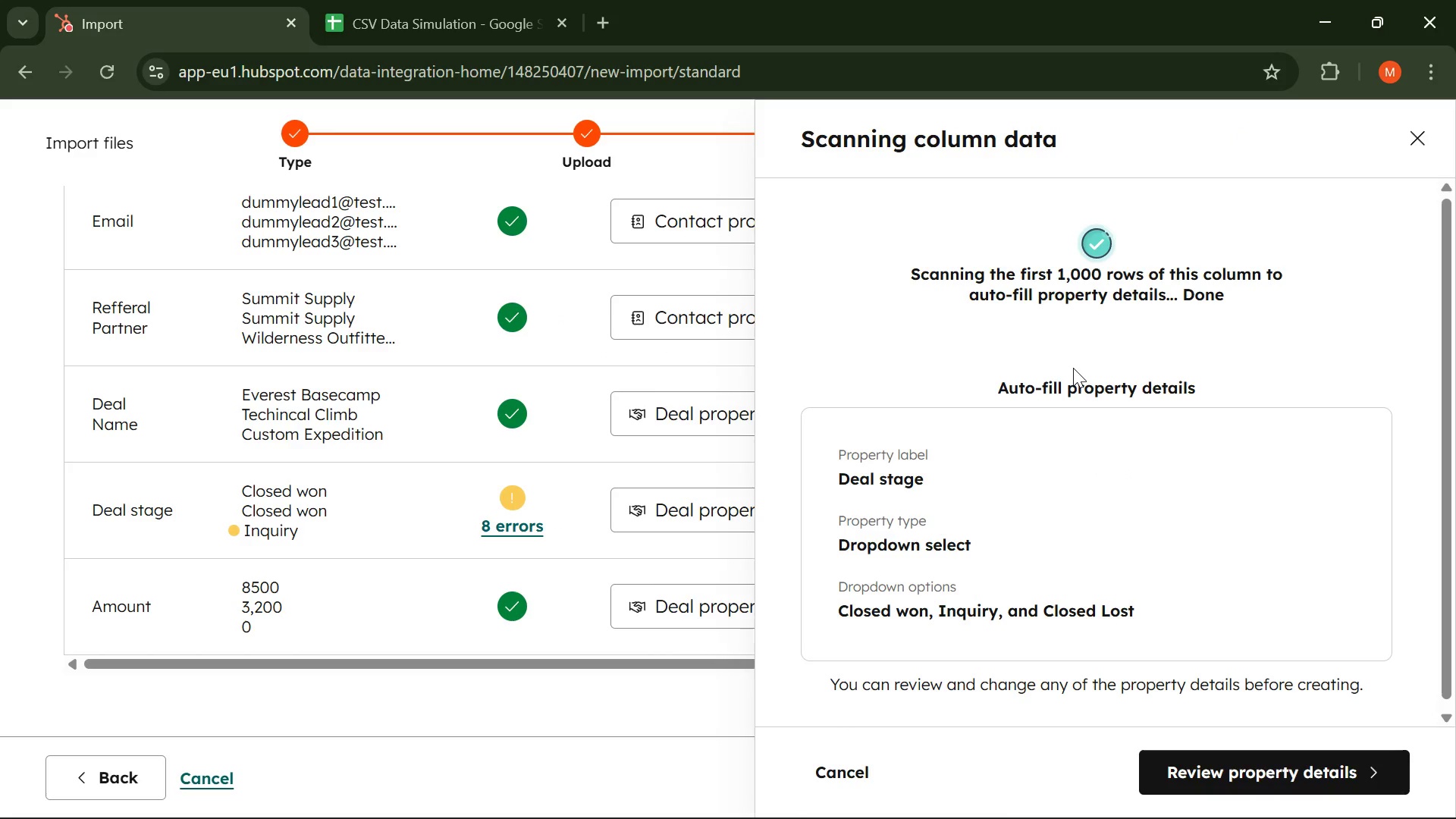 
wait(10.89)
 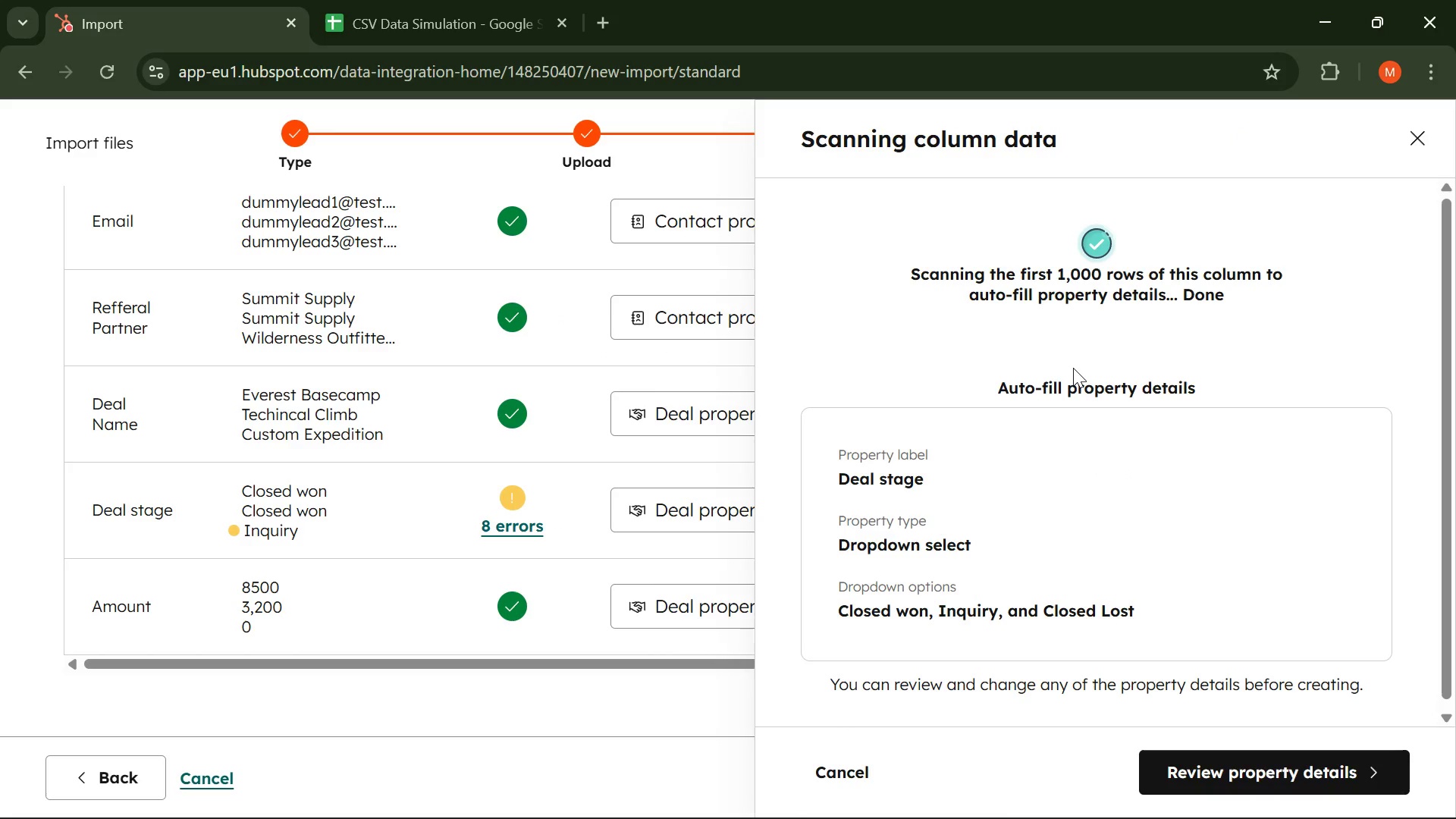 
left_click([1237, 762])
 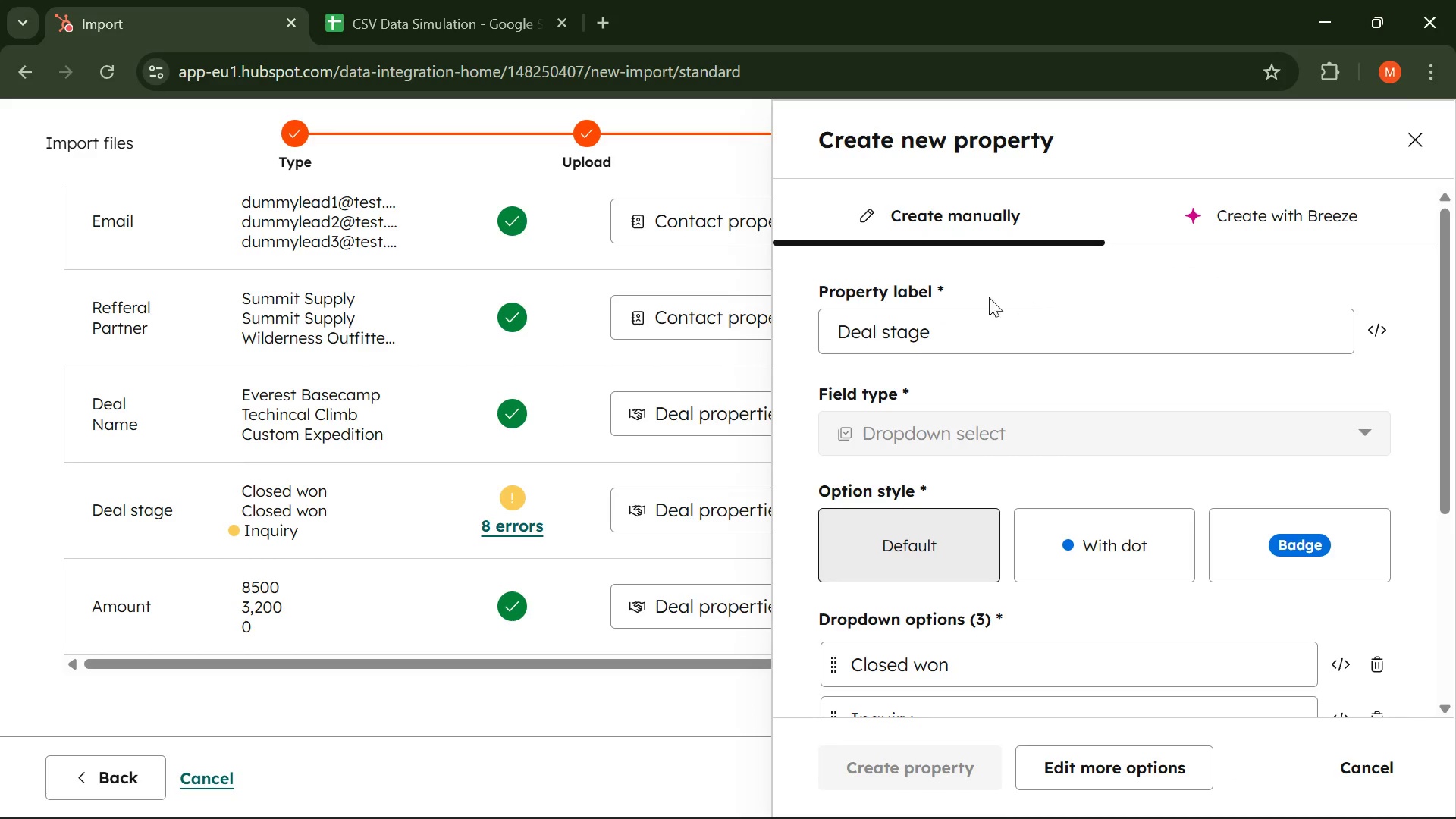 
left_click_drag(start_coordinate=[960, 323], to_coordinate=[879, 337])
 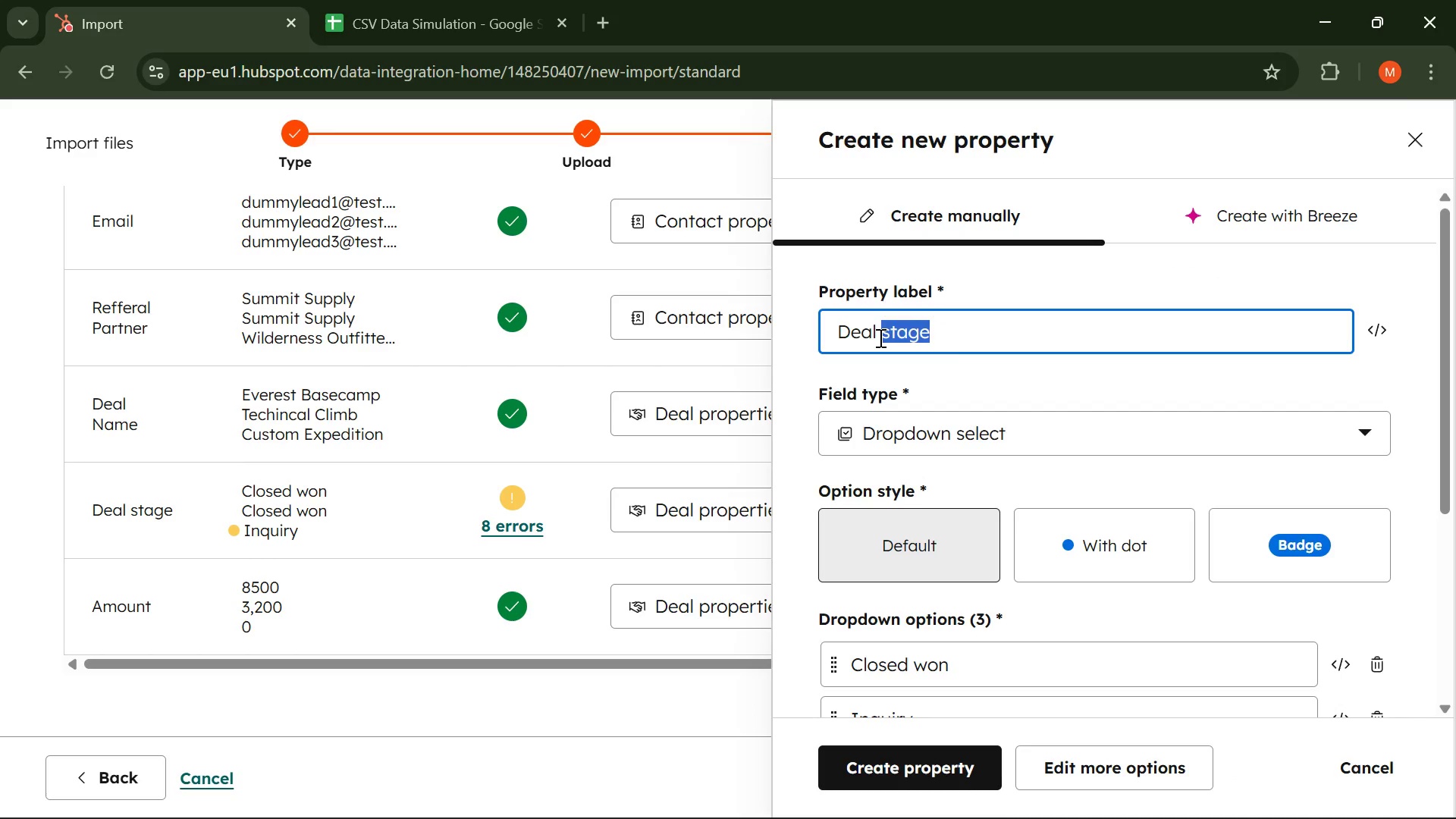 
key(Backspace)
key(Backspace)
key(Backspace)
key(Backspace)
key(Backspace)
type(EAL SY)
key(Backspace)
type(TAGE )
 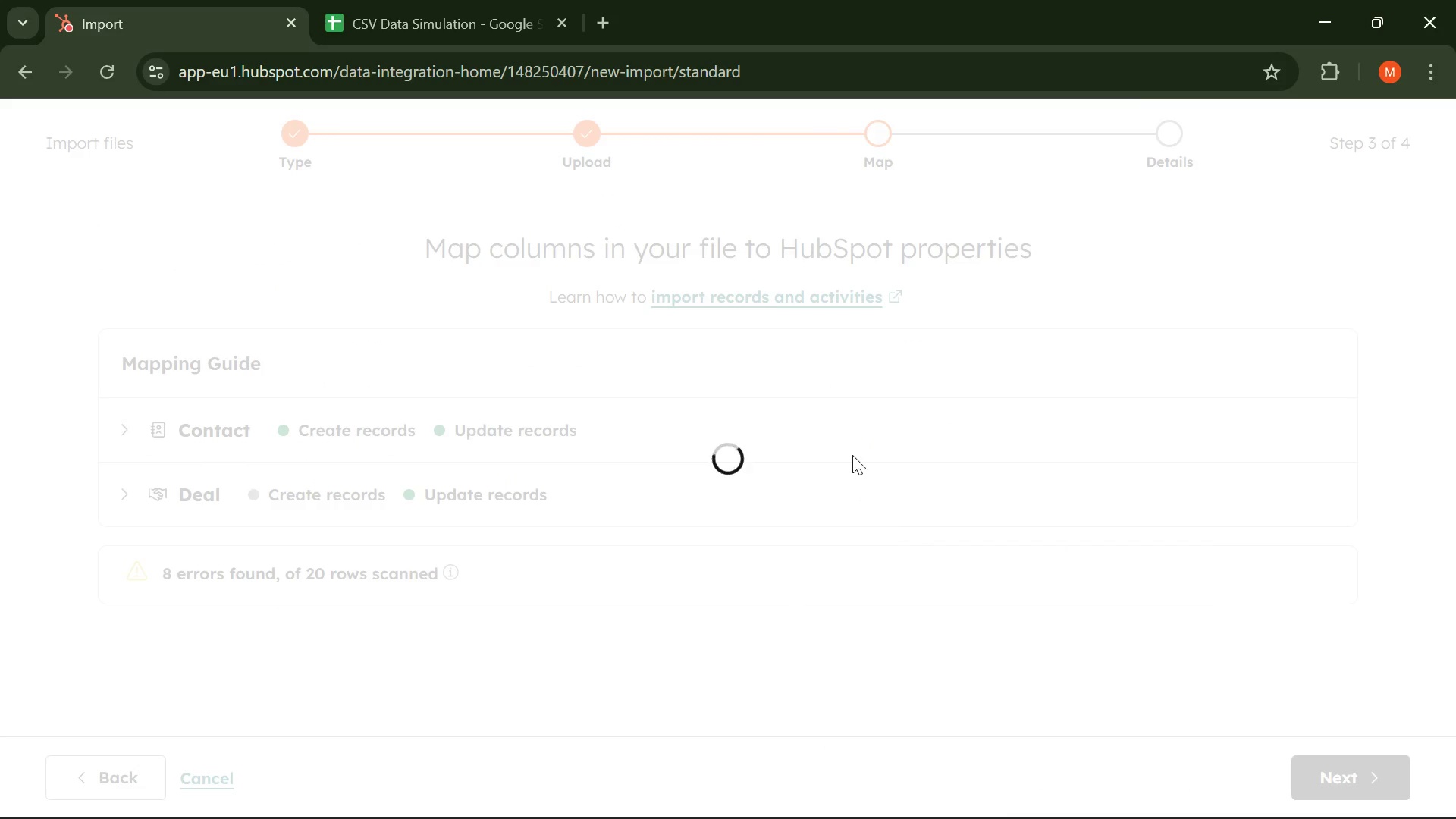 
wait(5.08)
 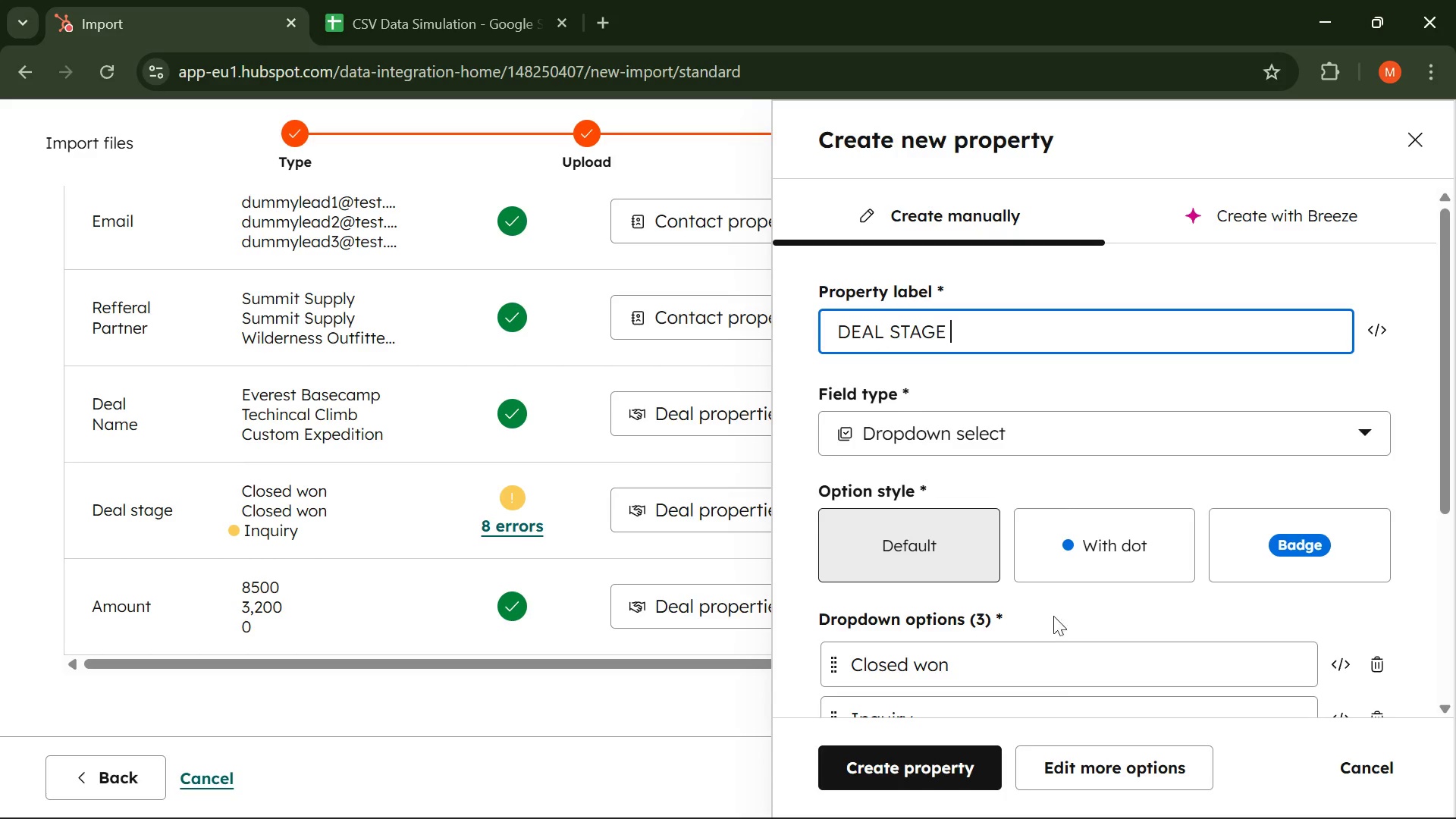 
scroll: coordinate [762, 404], scroll_direction: down, amount: 7.0
 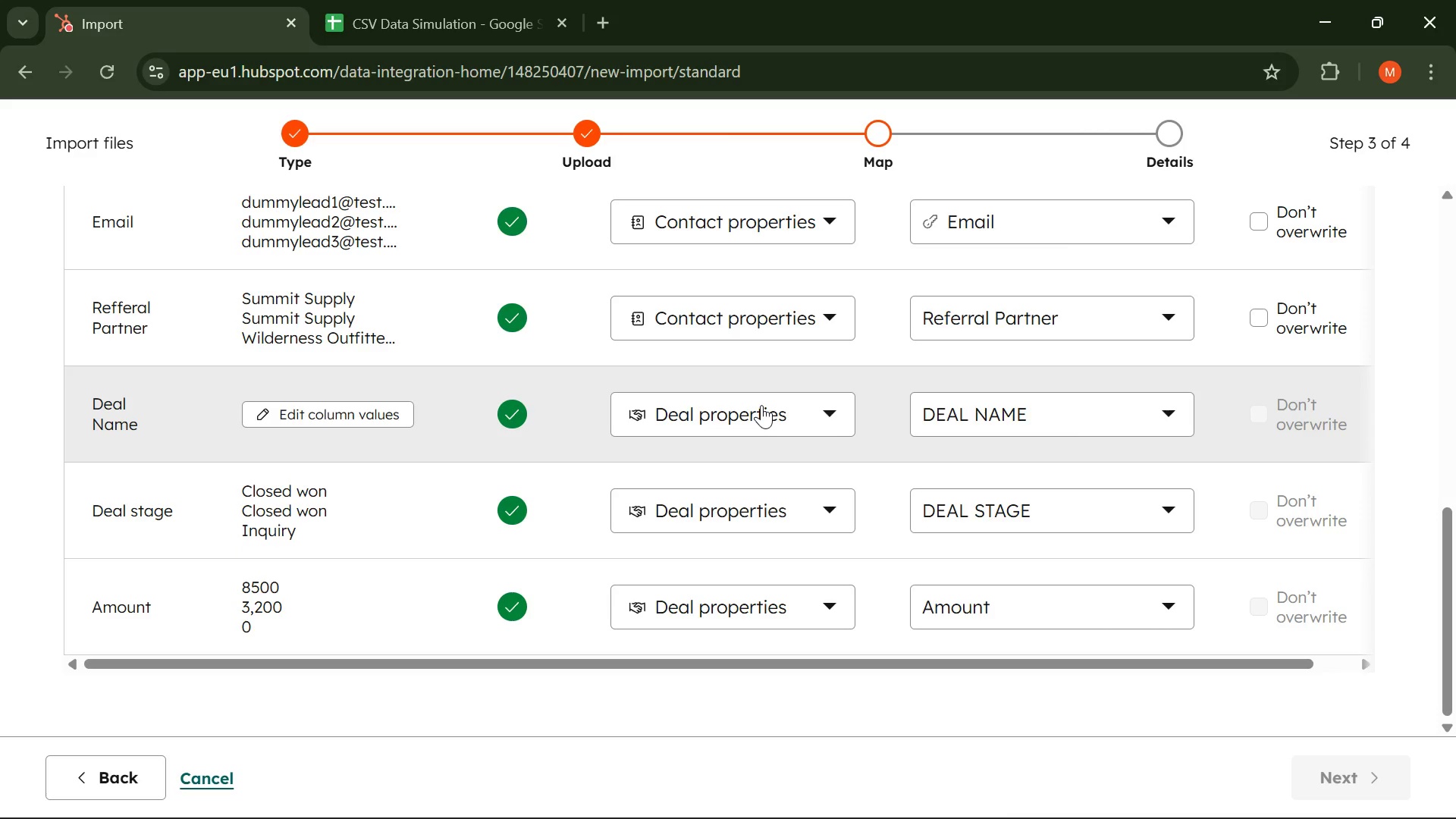 
wait(6.15)
 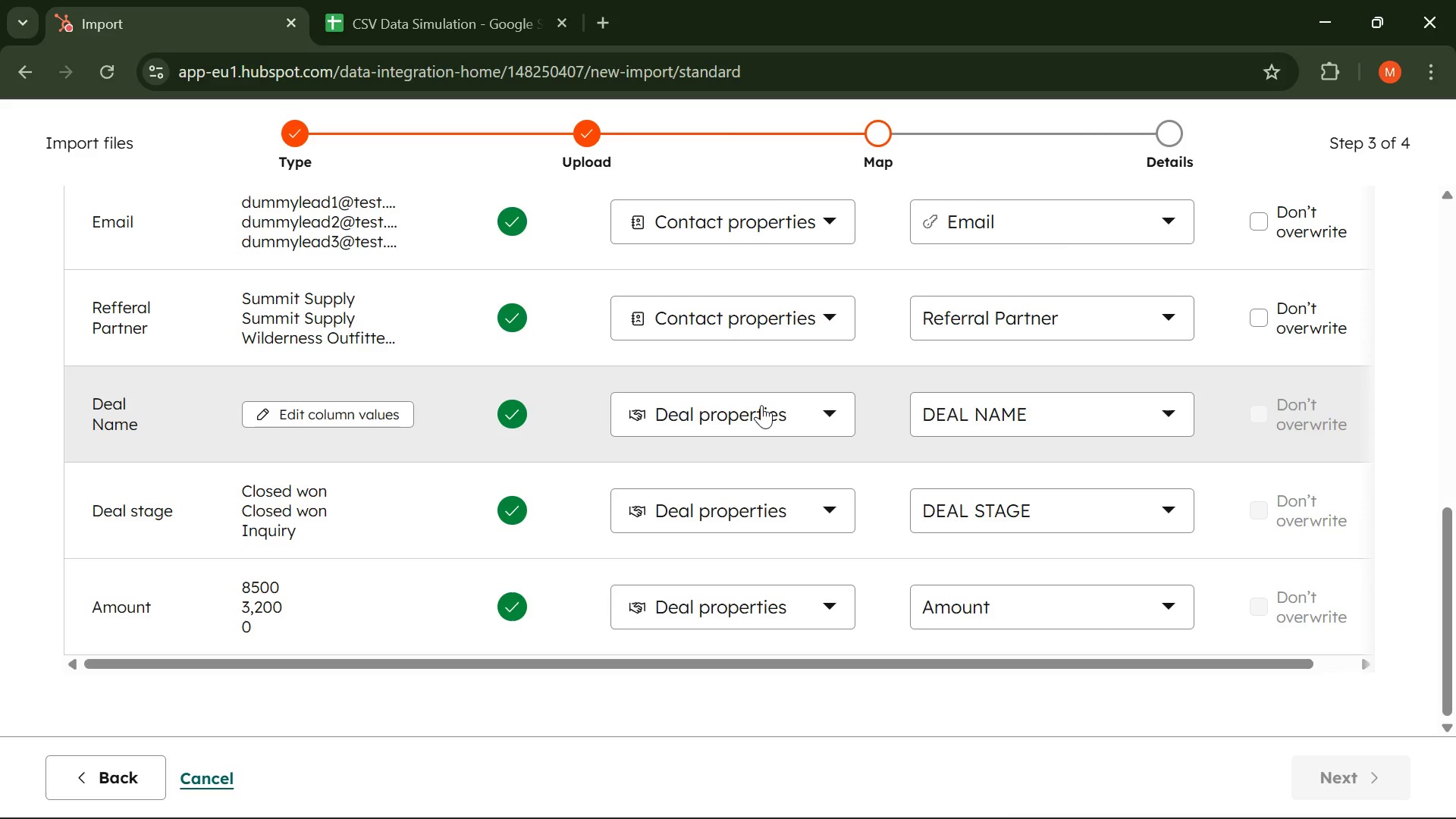 
scroll: coordinate [990, 728], scroll_direction: up, amount: 3.0
 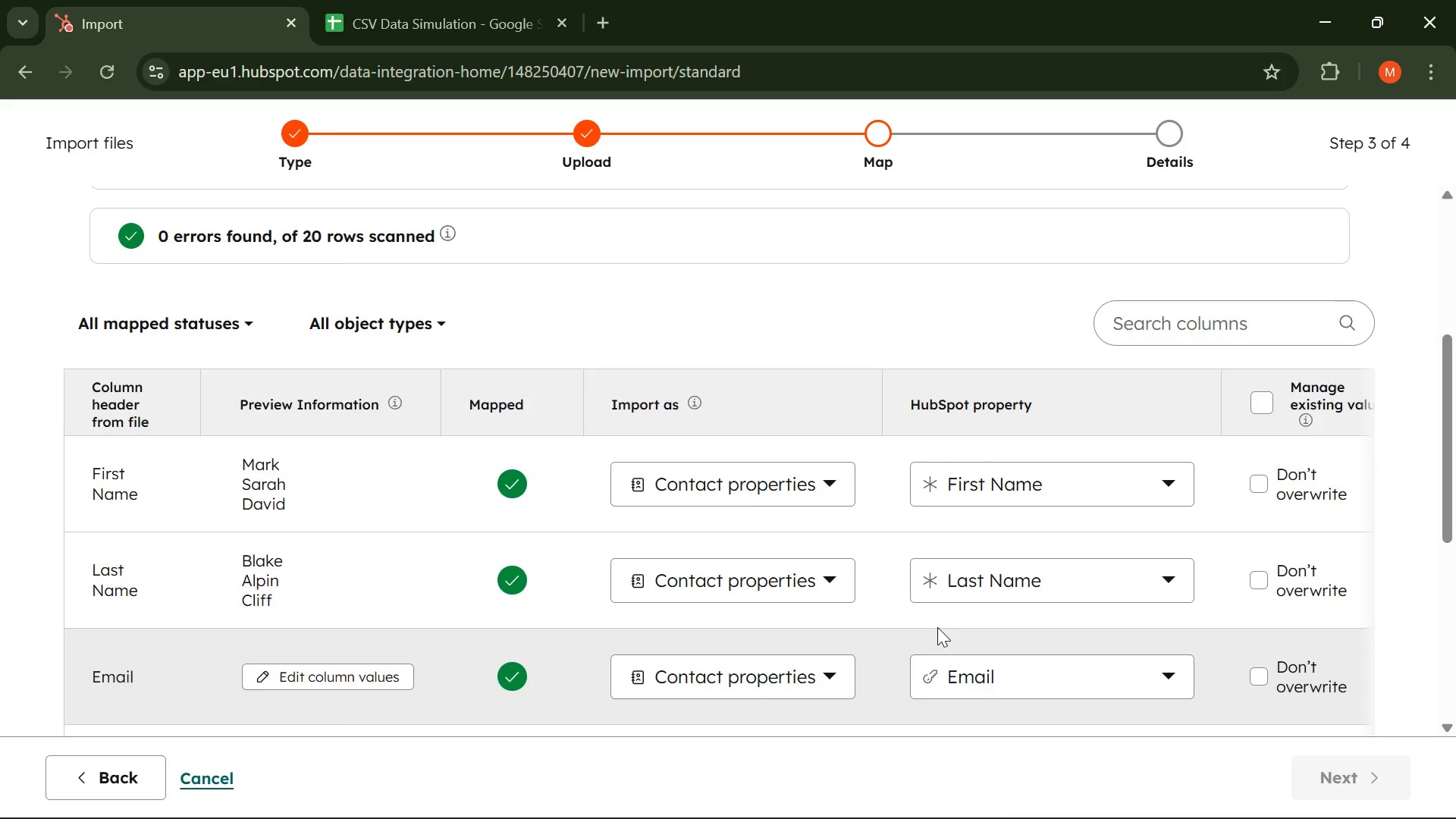 
scroll: coordinate [891, 585], scroll_direction: down, amount: 4.0
 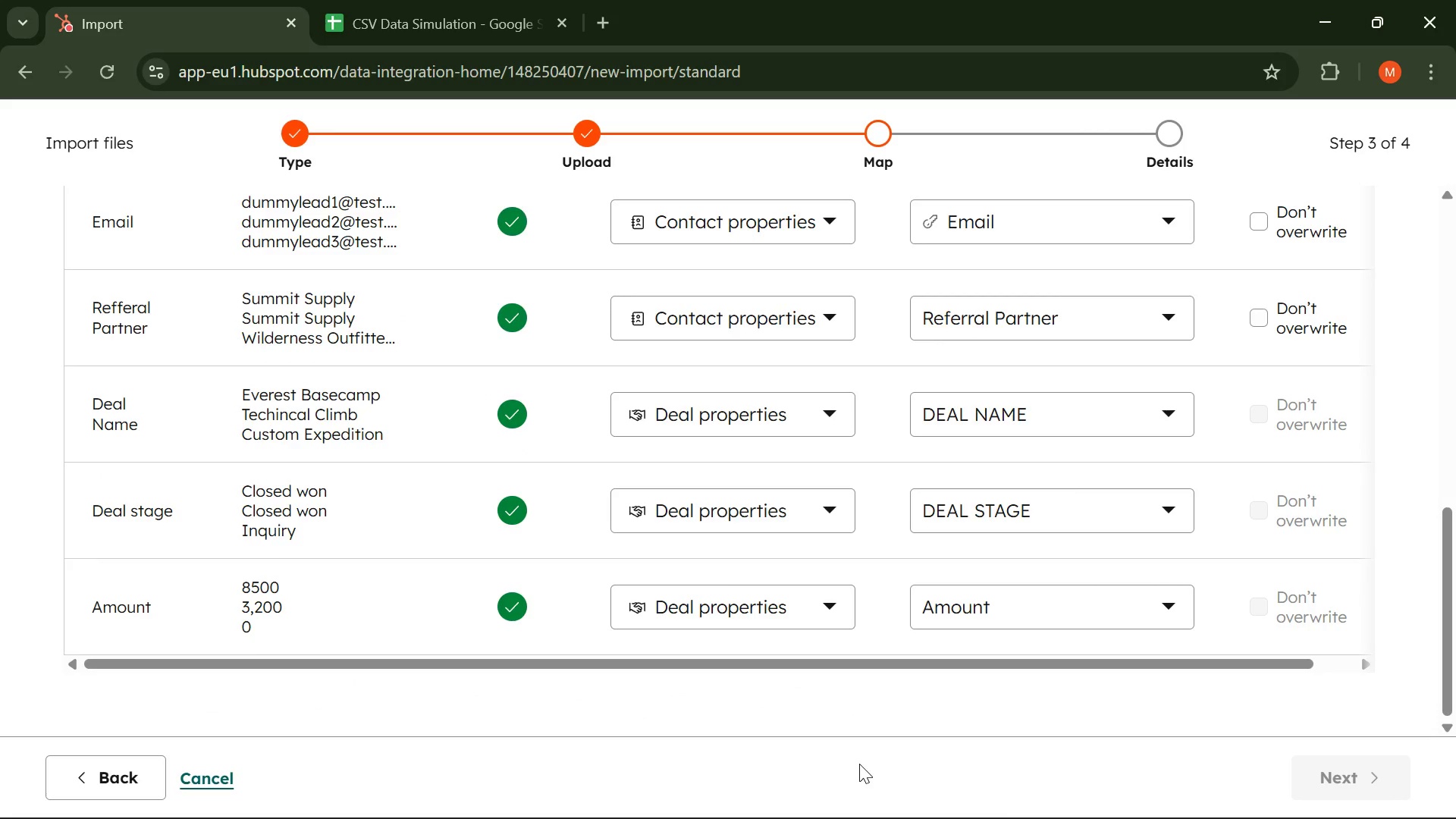 
wait(16.34)
 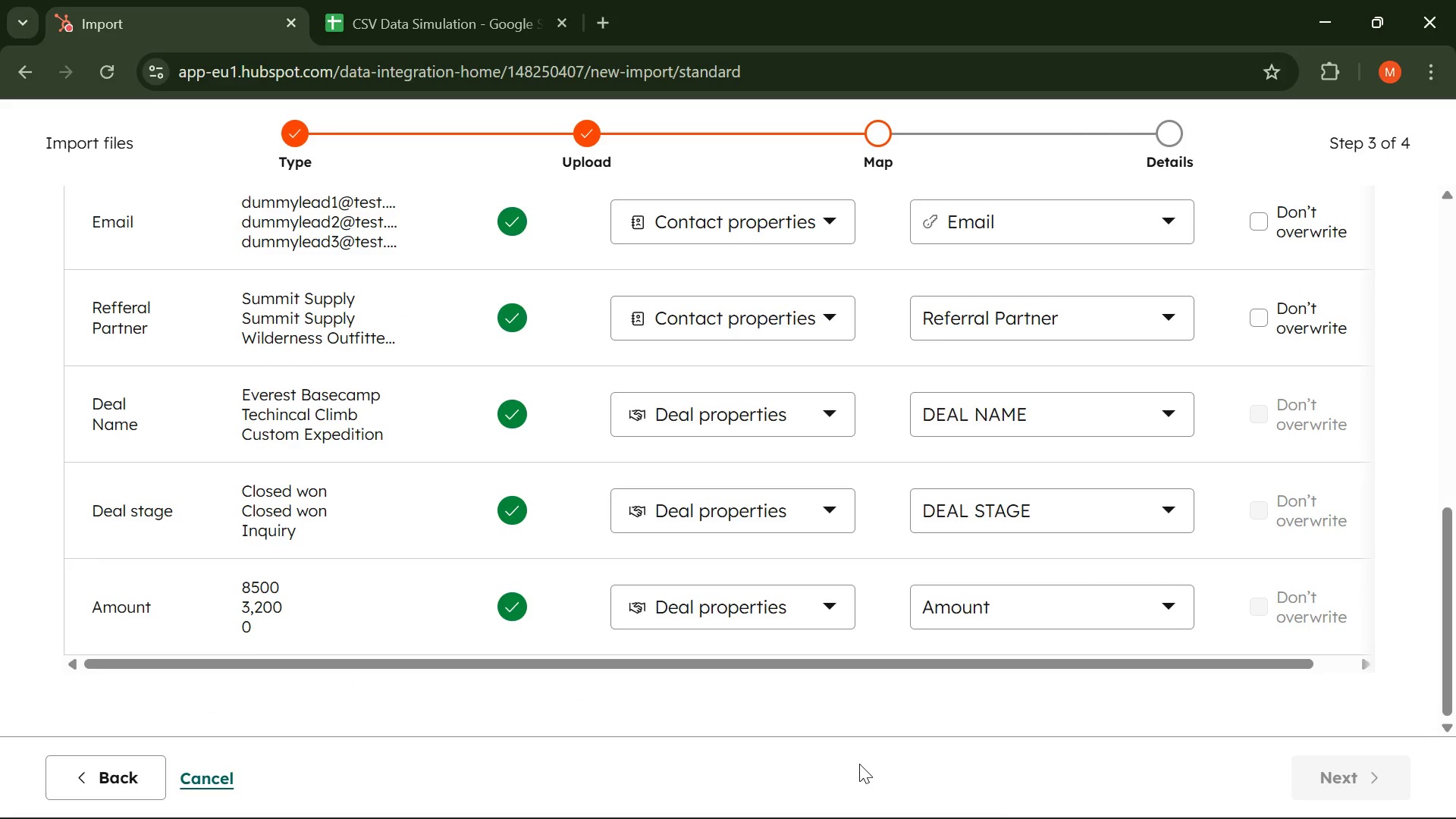 
scroll: coordinate [665, 531], scroll_direction: up, amount: 2.0
 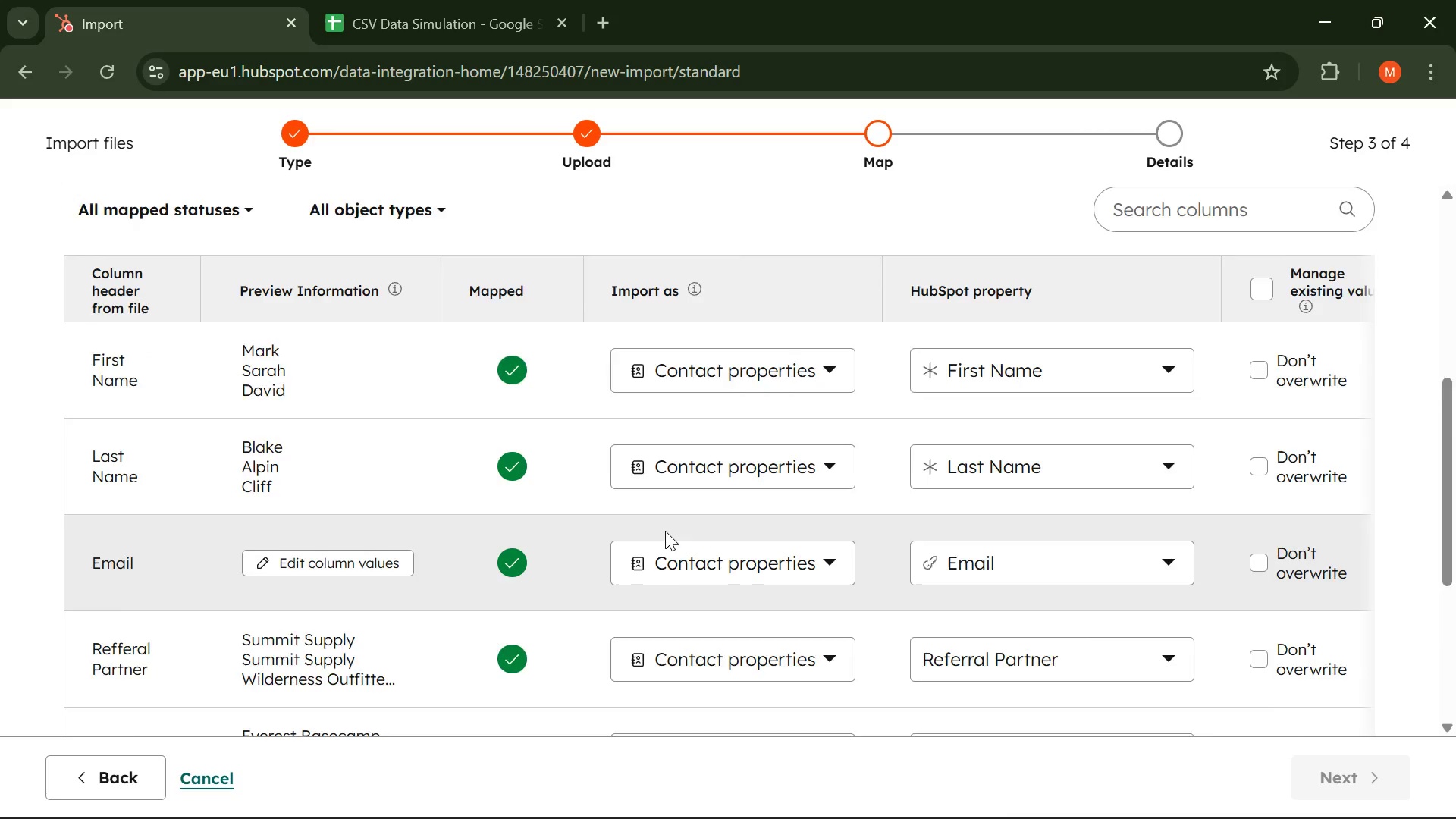 
scroll: coordinate [1015, 529], scroll_direction: down, amount: 2.0
 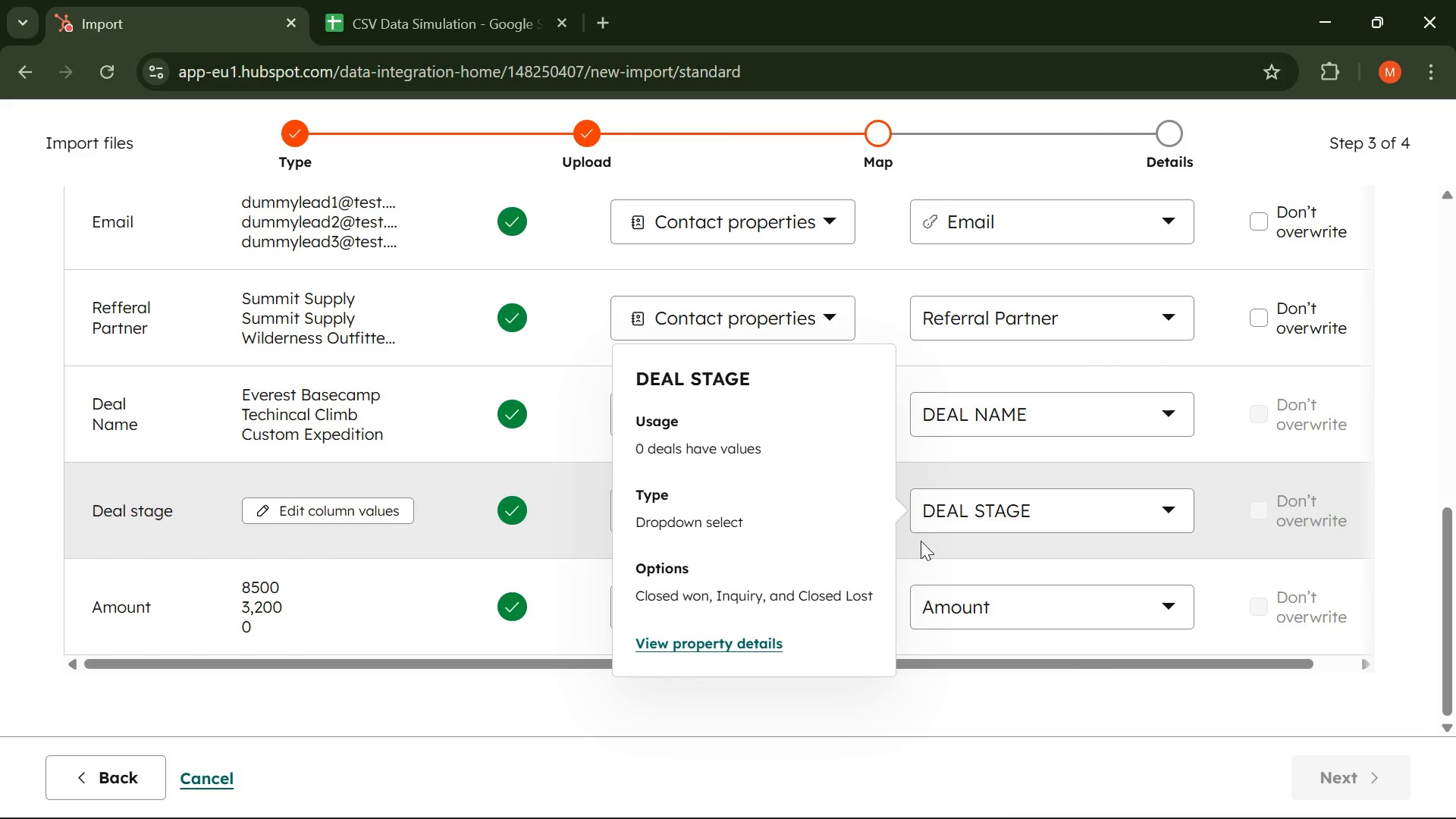 
wait(17.12)
 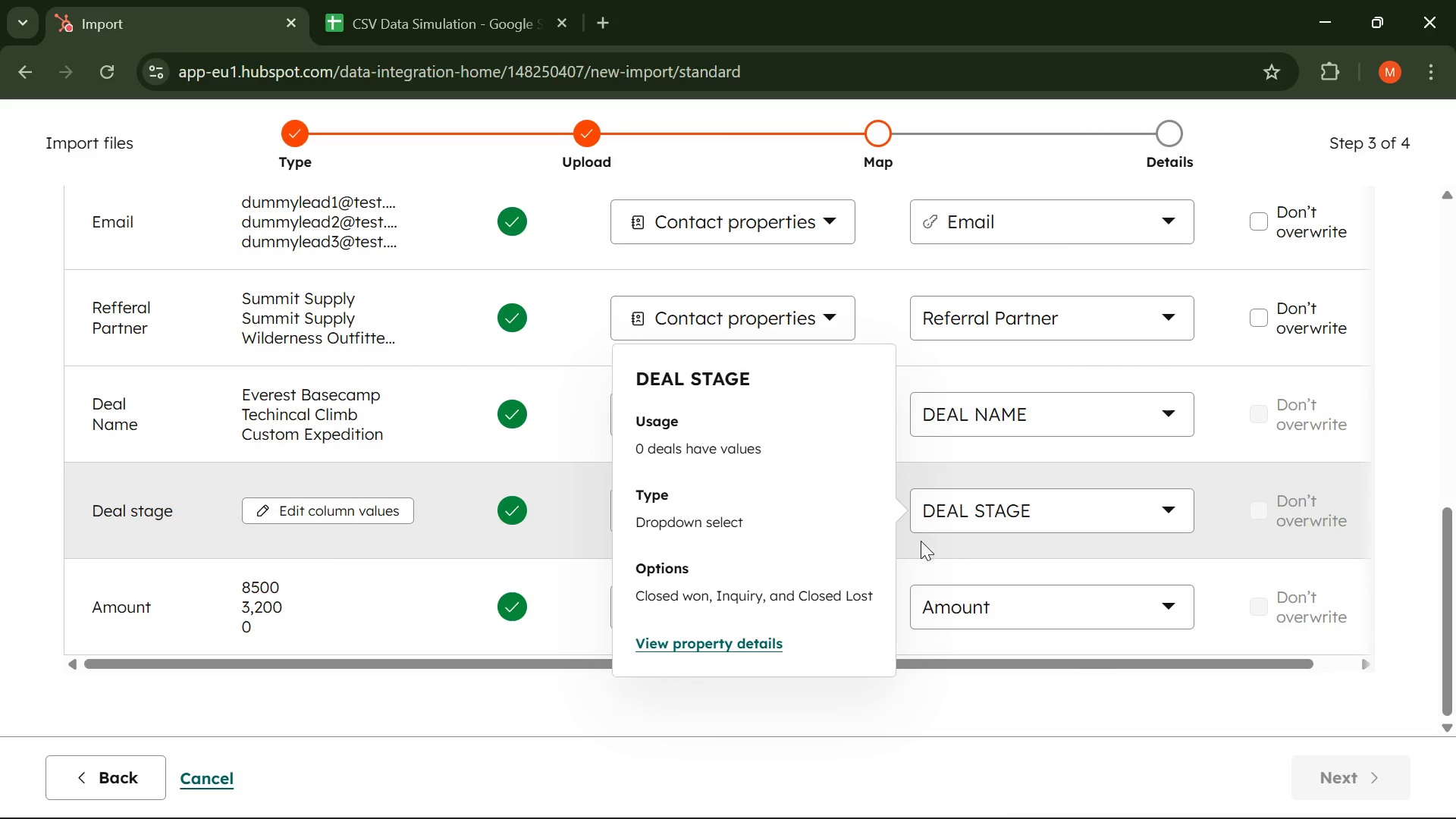 
left_click([989, 796])